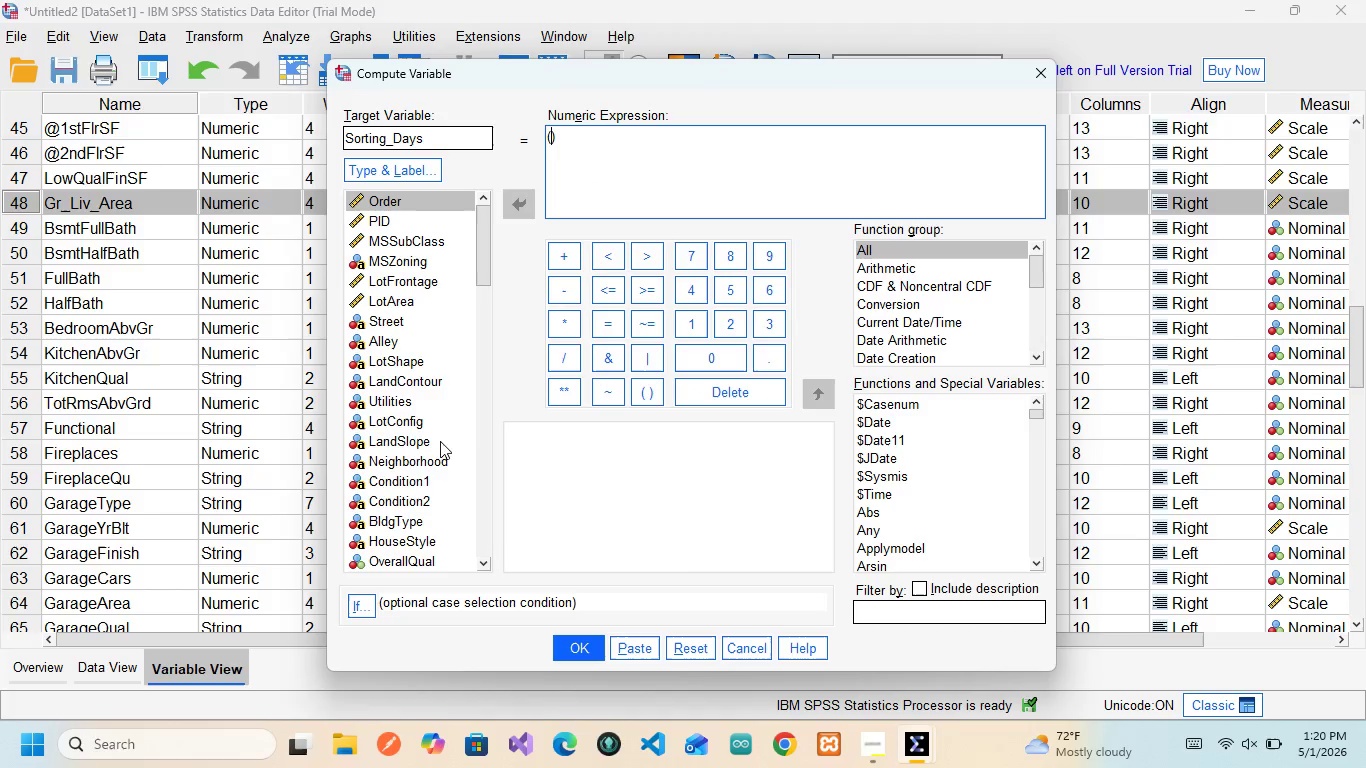 
left_click_drag(start_coordinate=[484, 254], to_coordinate=[510, 250])
 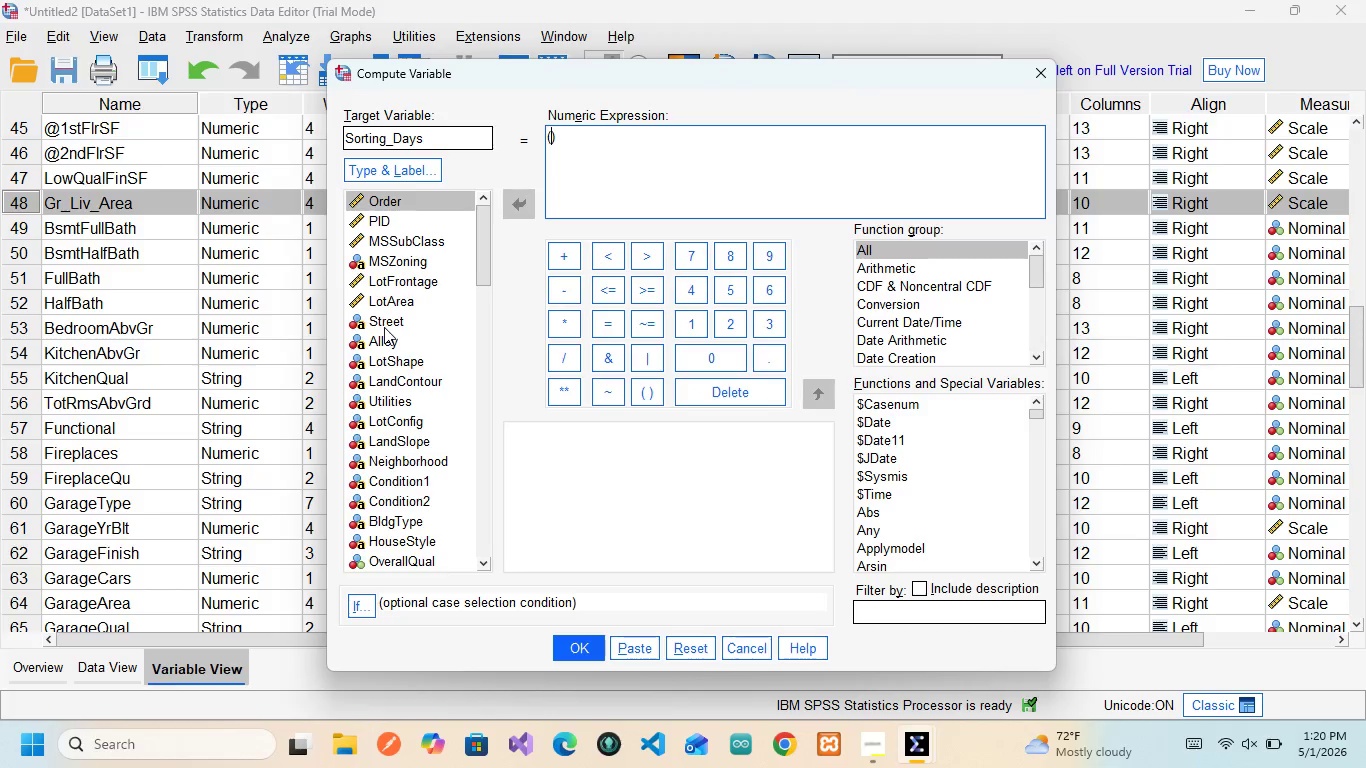 
scroll: coordinate [383, 320], scroll_direction: down, amount: 3.0
 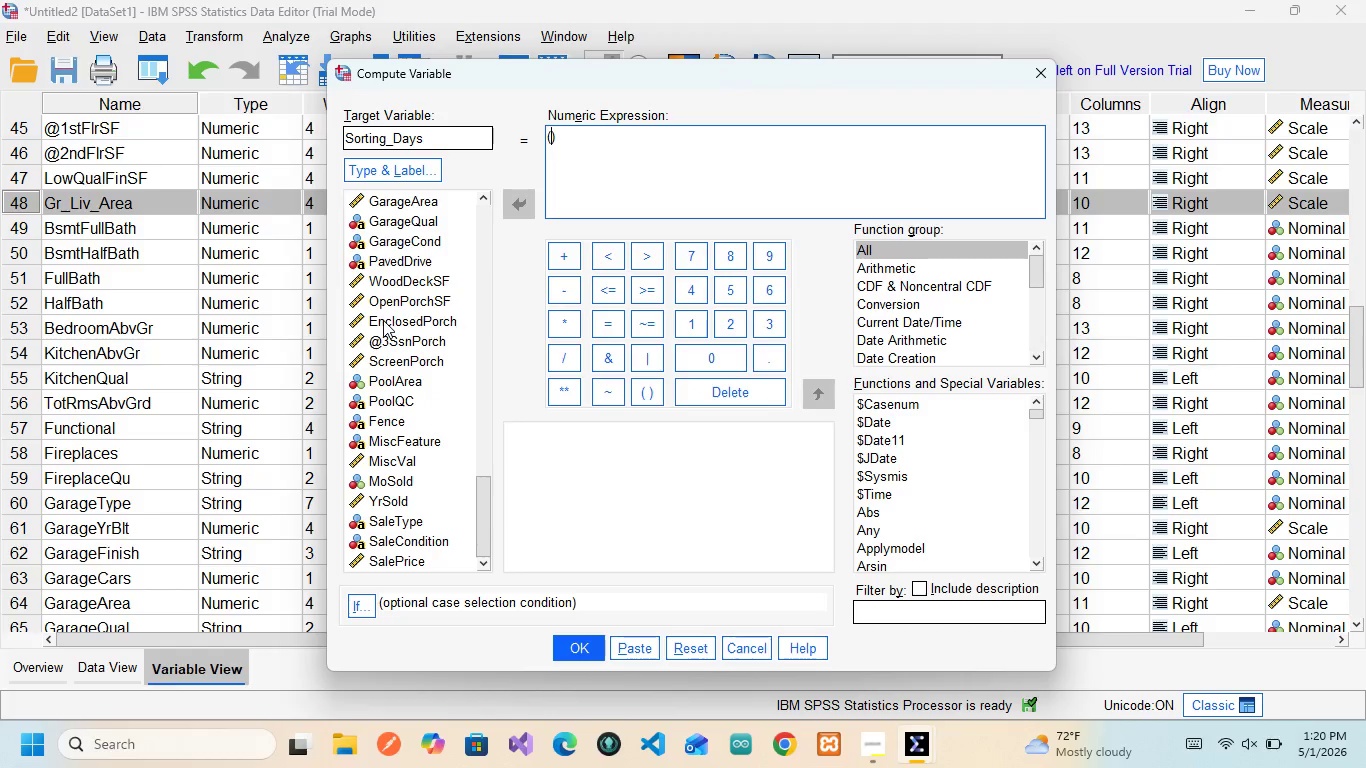 
scroll: coordinate [401, 298], scroll_direction: up, amount: 4.0
 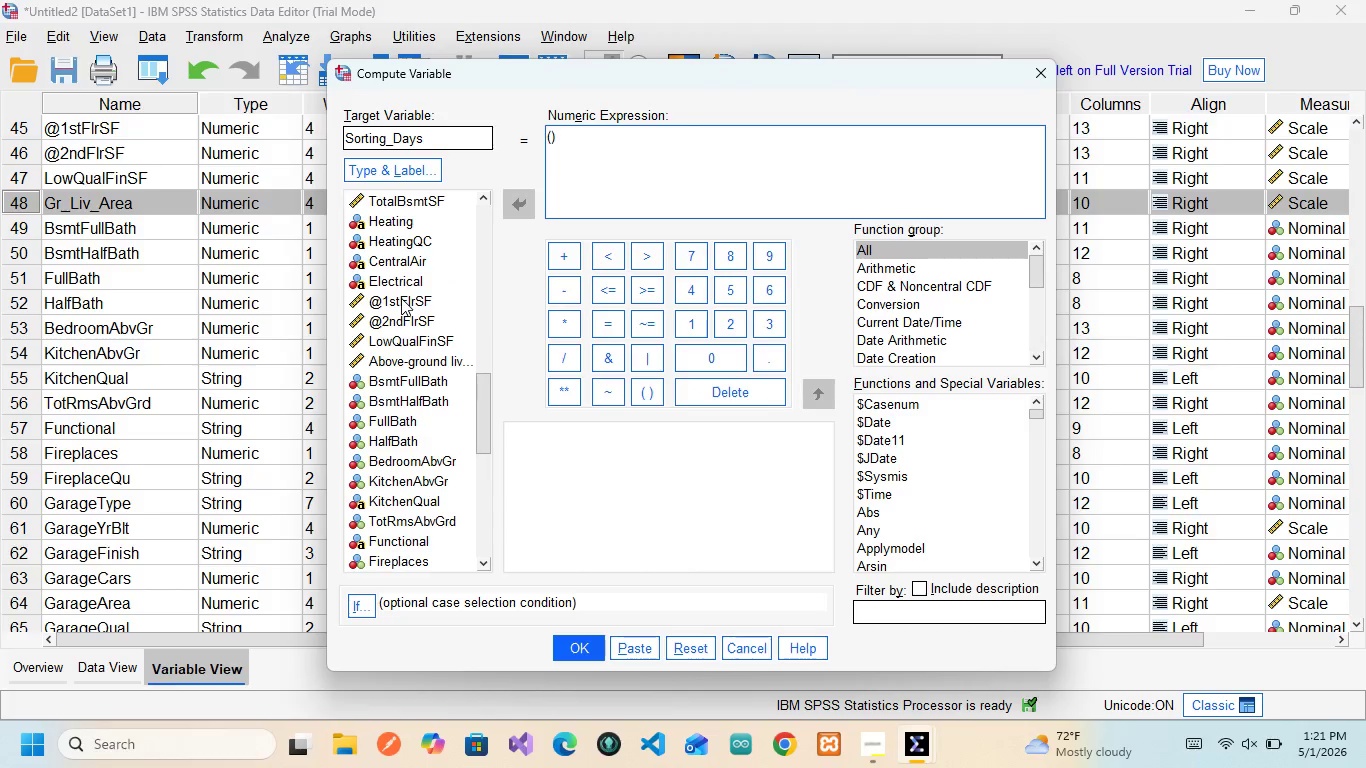 
wait(7.48)
 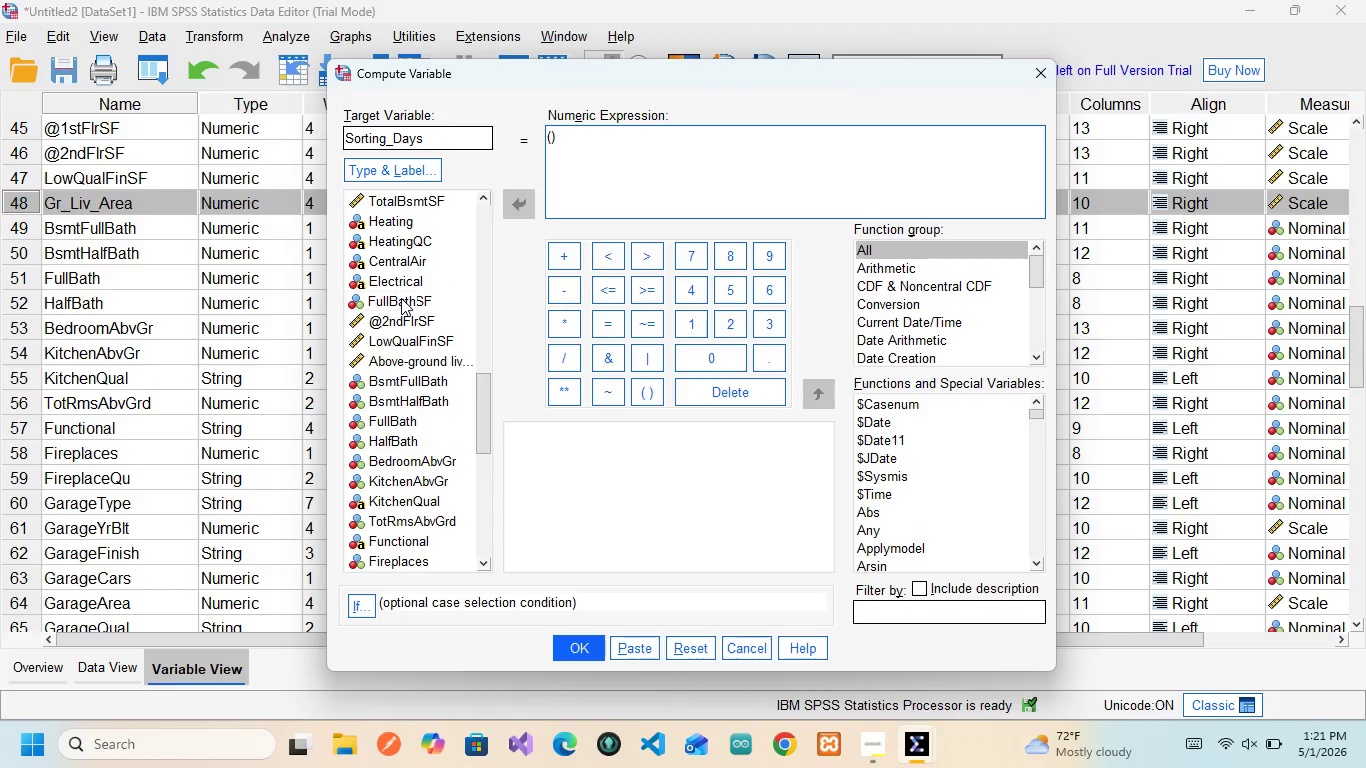 
scroll: coordinate [401, 298], scroll_direction: up, amount: 1.0
 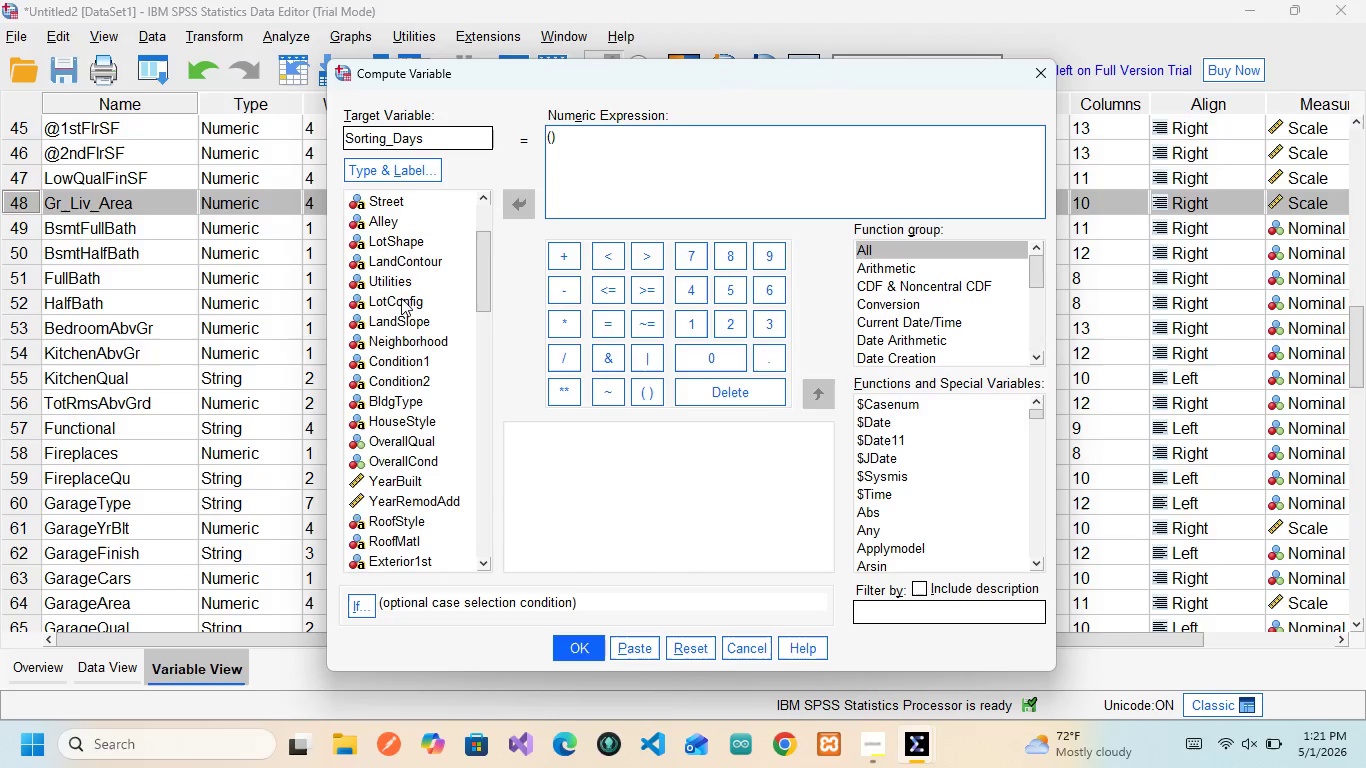 
scroll: coordinate [401, 298], scroll_direction: down, amount: 3.0
 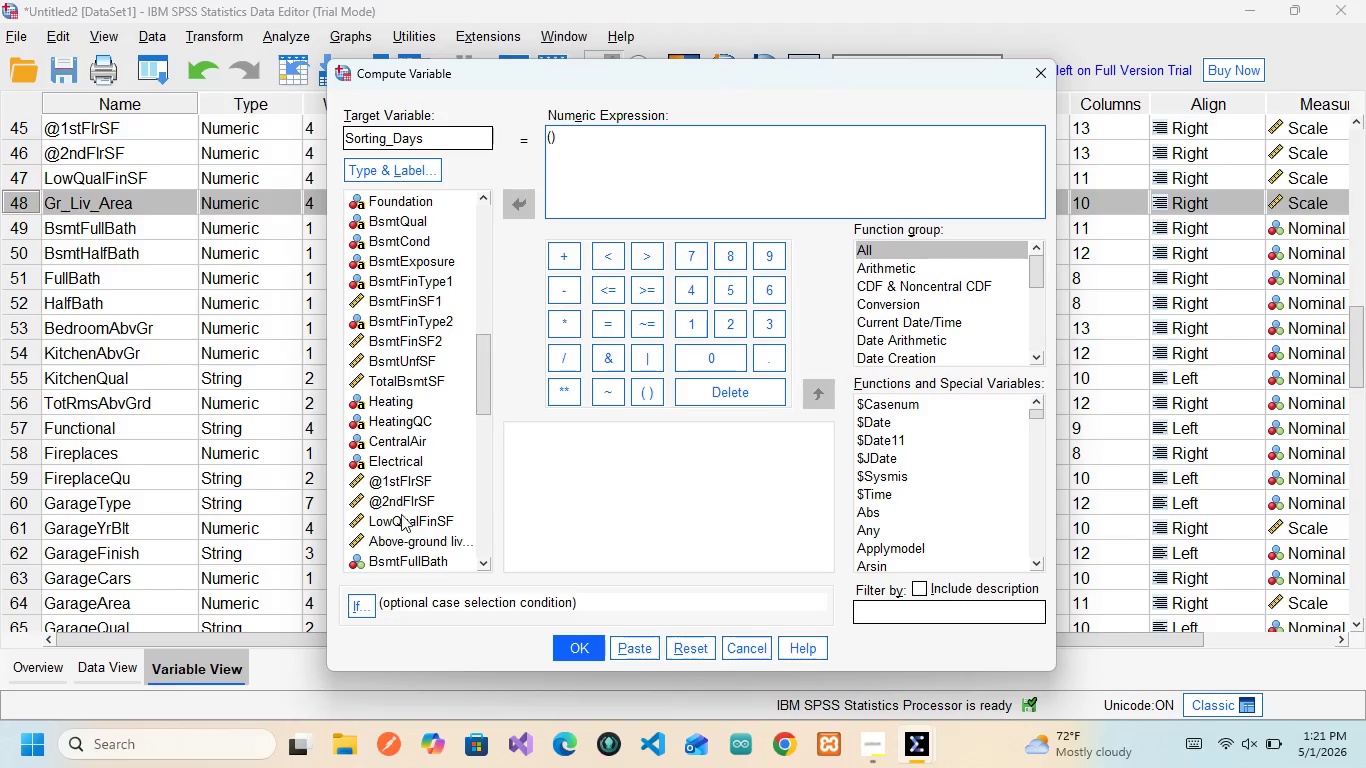 
left_click([436, 541])
 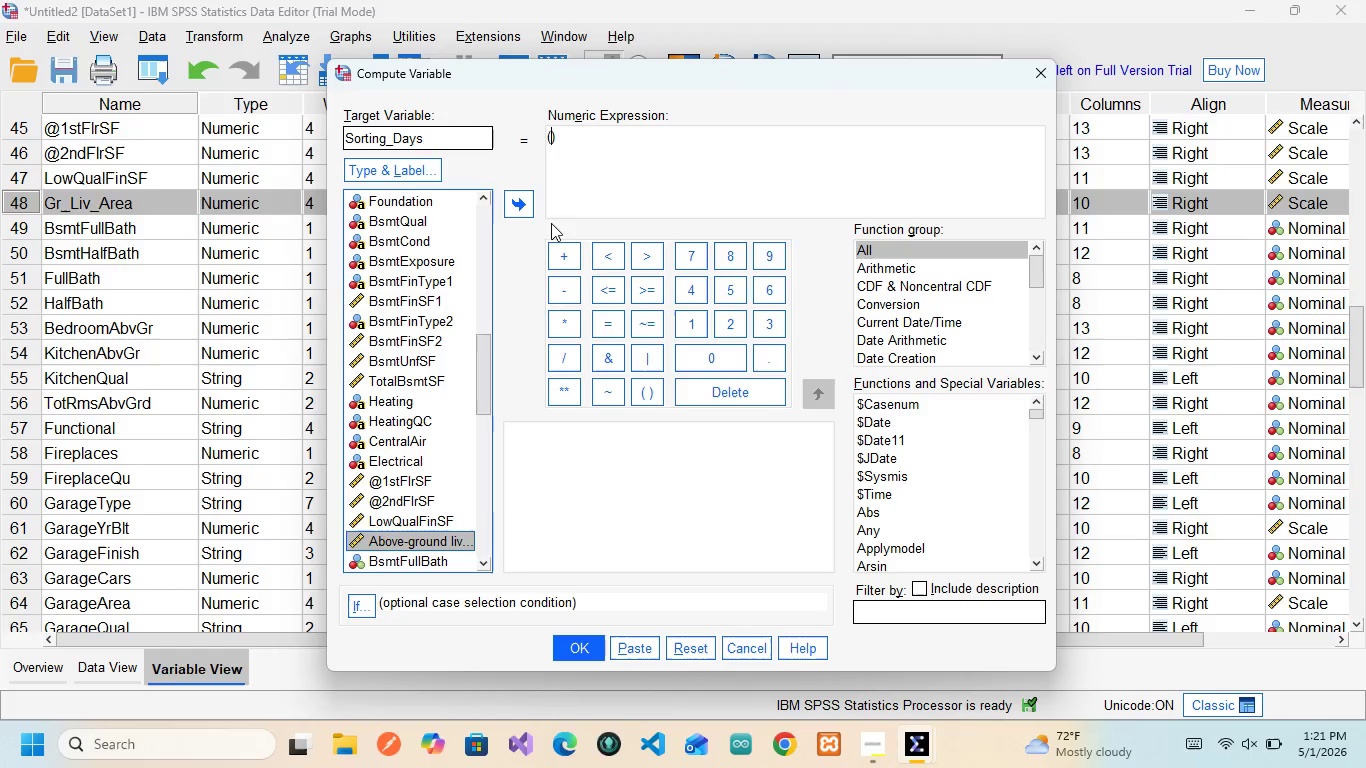 
left_click([520, 196])
 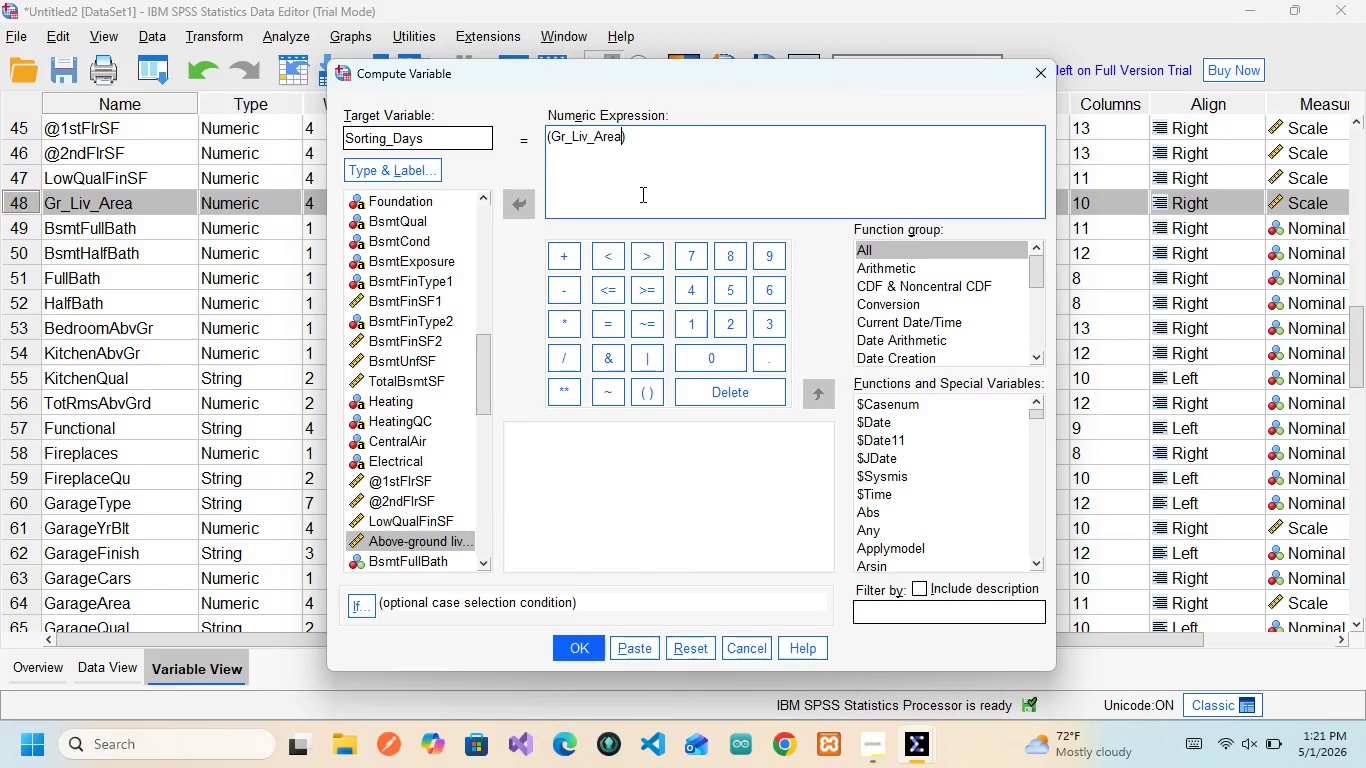 
wait(10.47)
 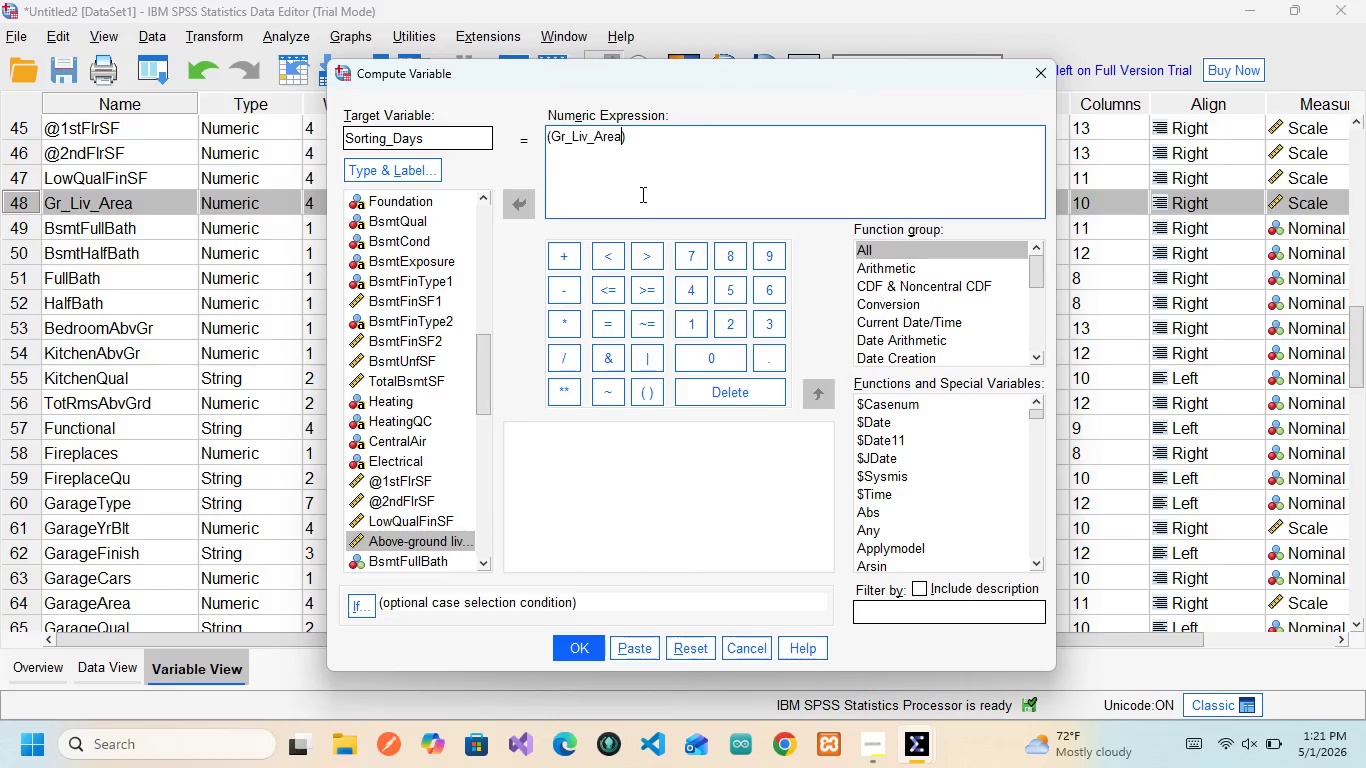 
left_click([558, 356])
 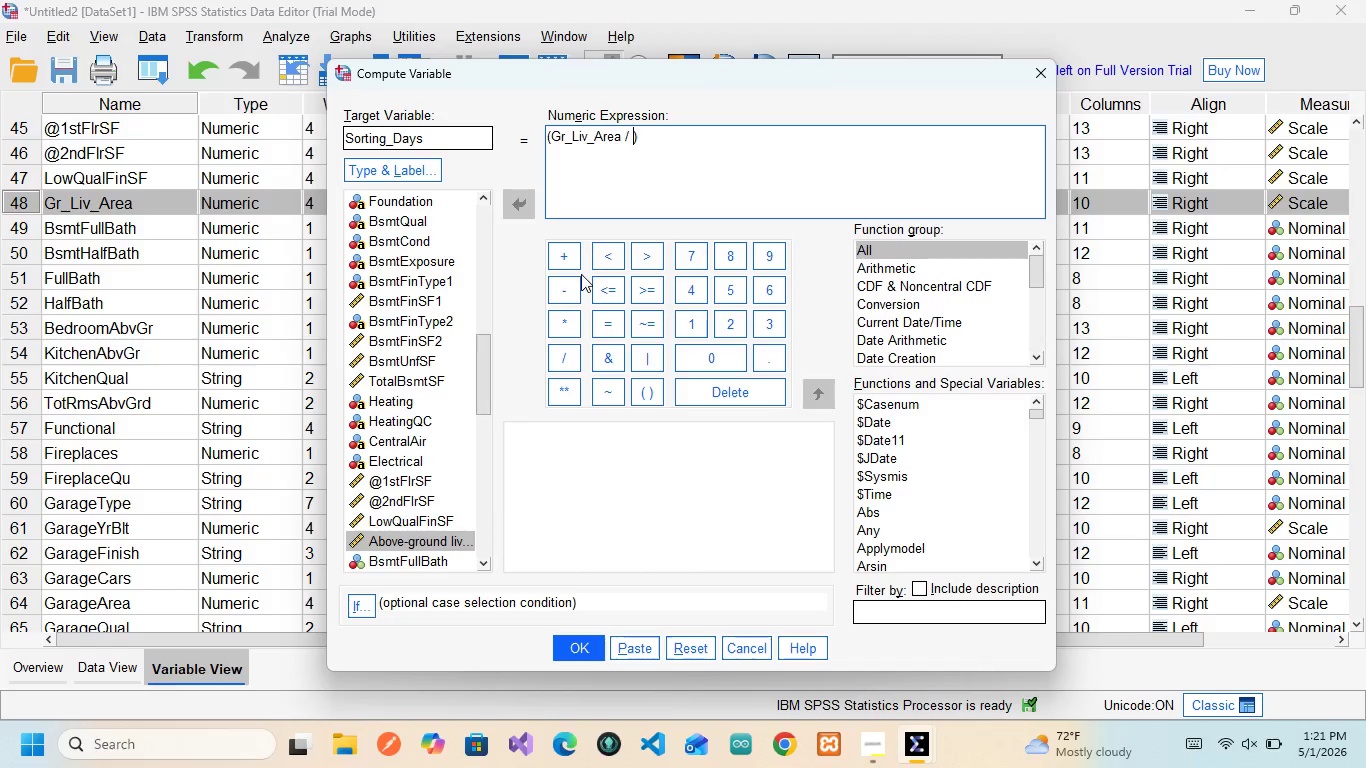 
left_click([723, 291])
 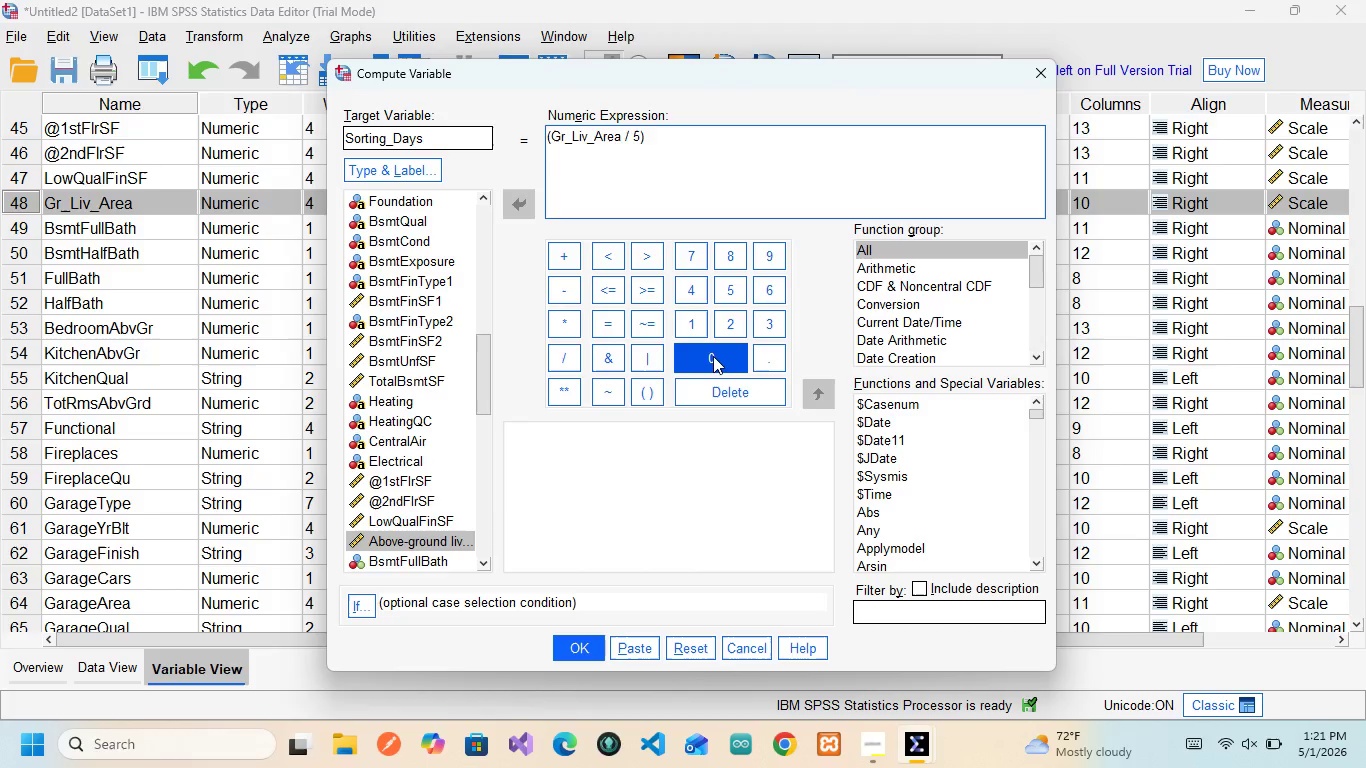 
left_click([713, 356])
 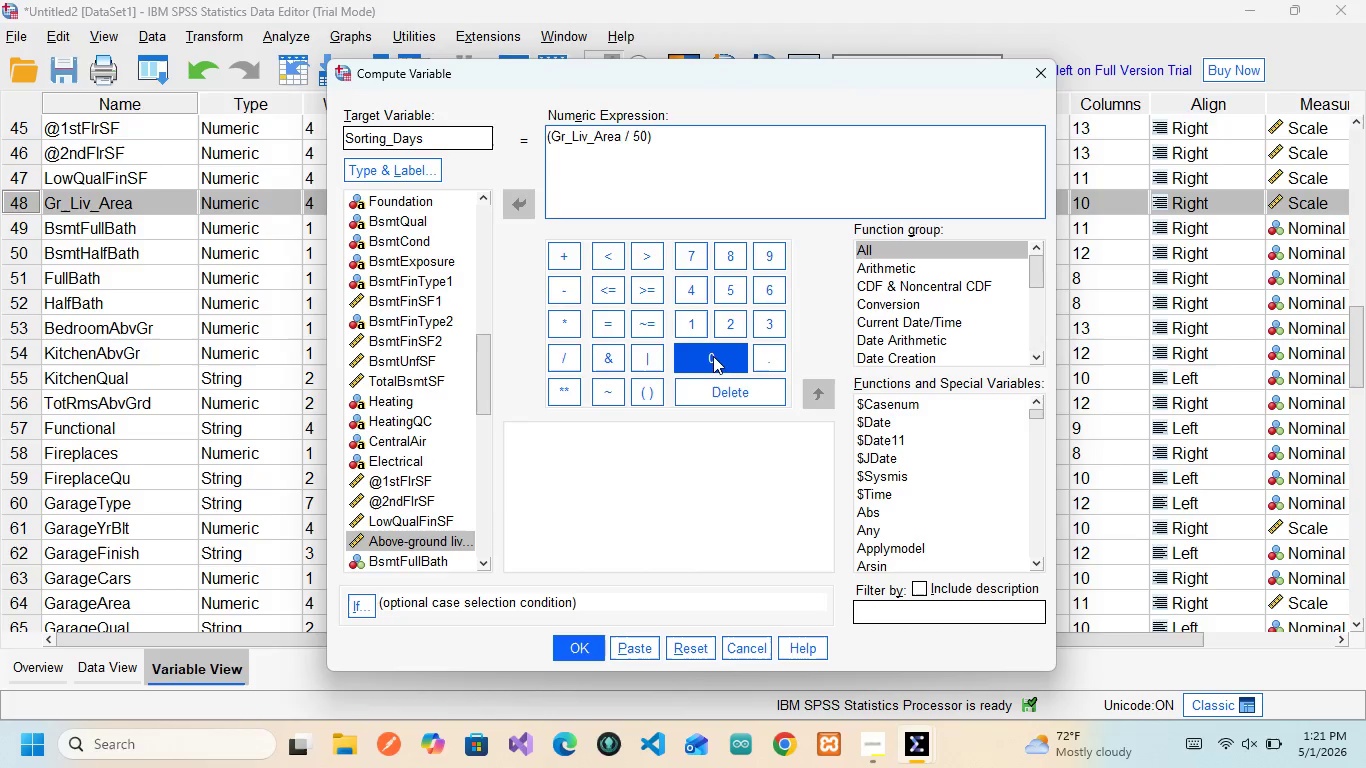 
left_click([713, 356])
 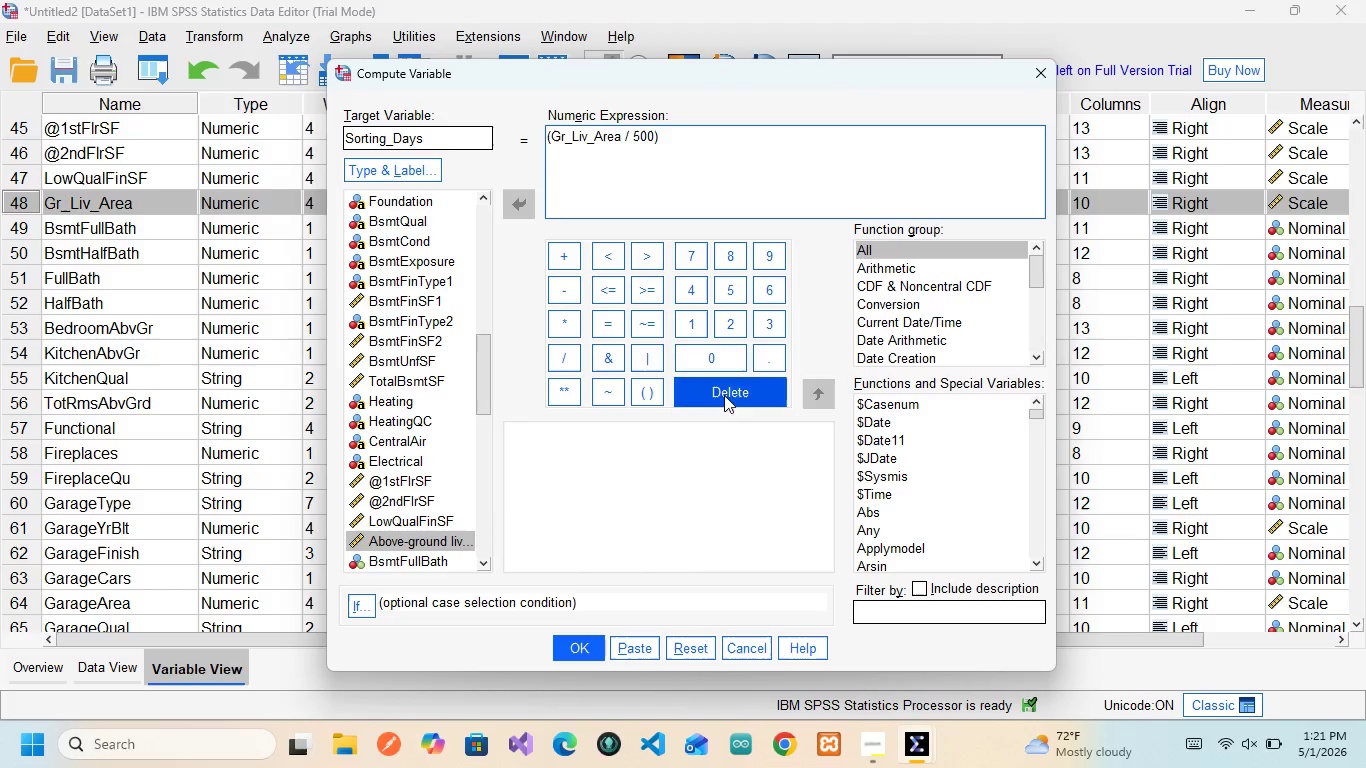 
wait(5.39)
 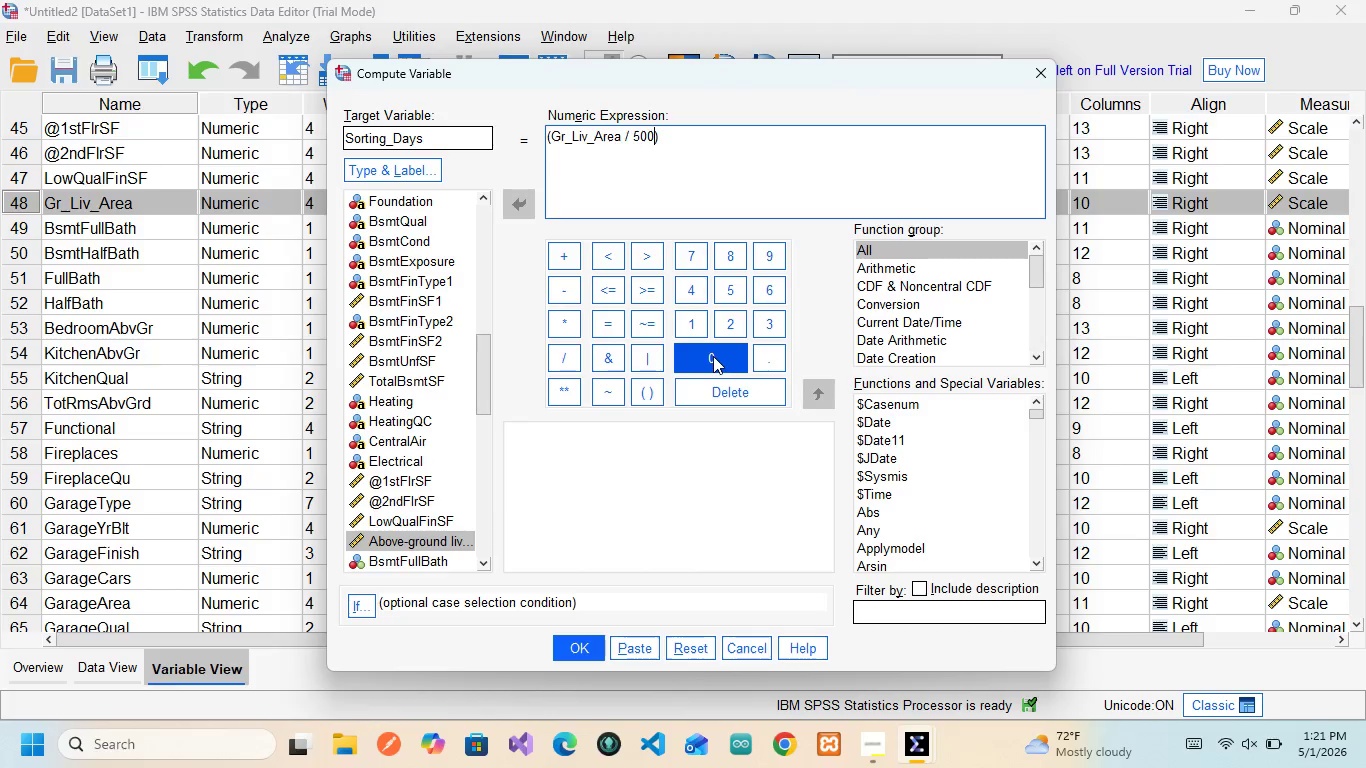 
left_click([694, 134])
 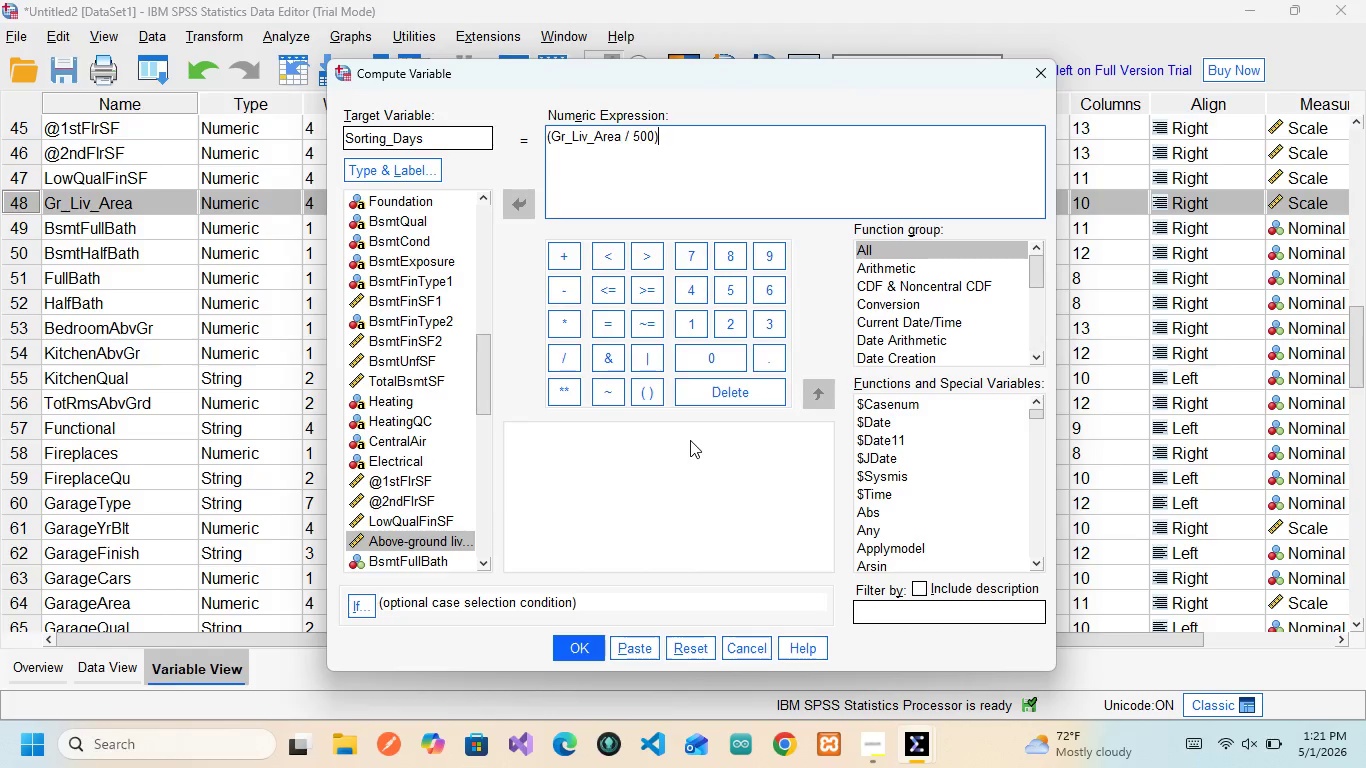 
key(Space)
 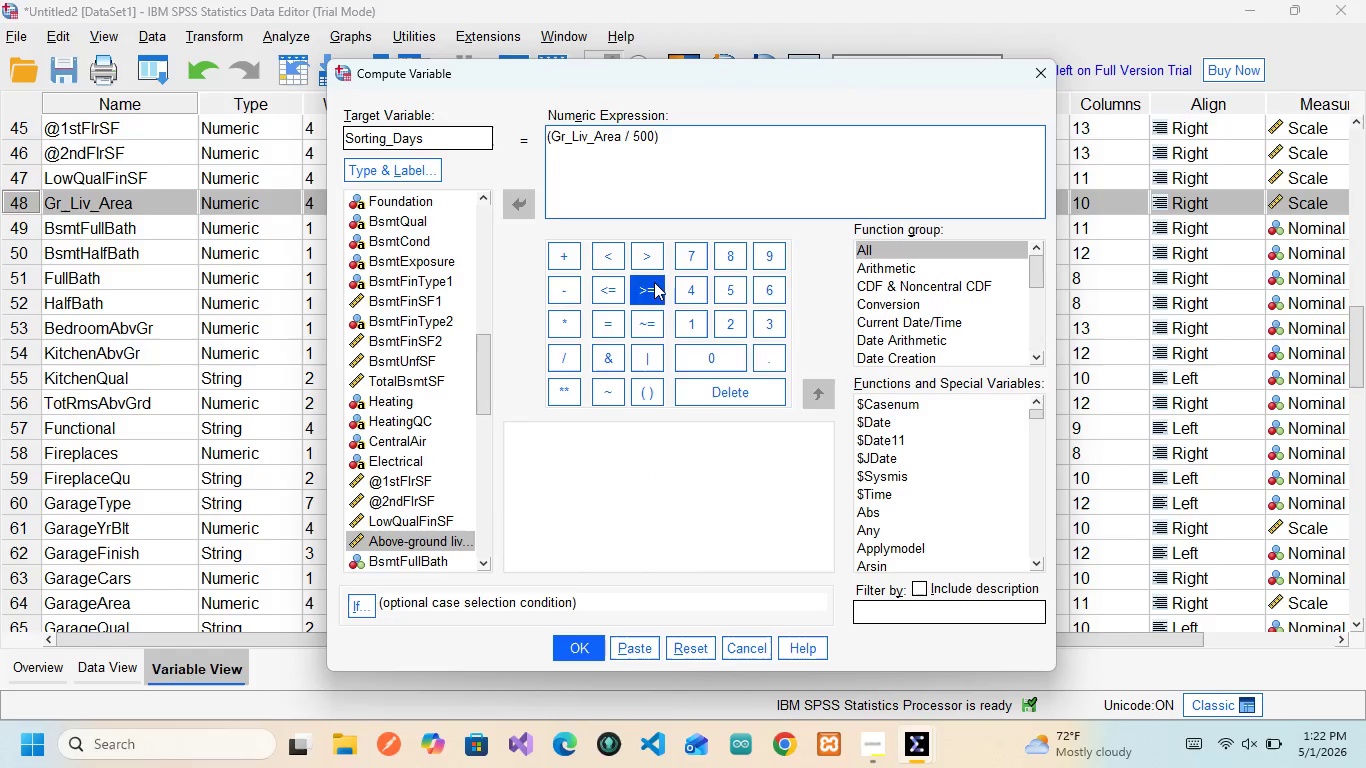 
wait(5.06)
 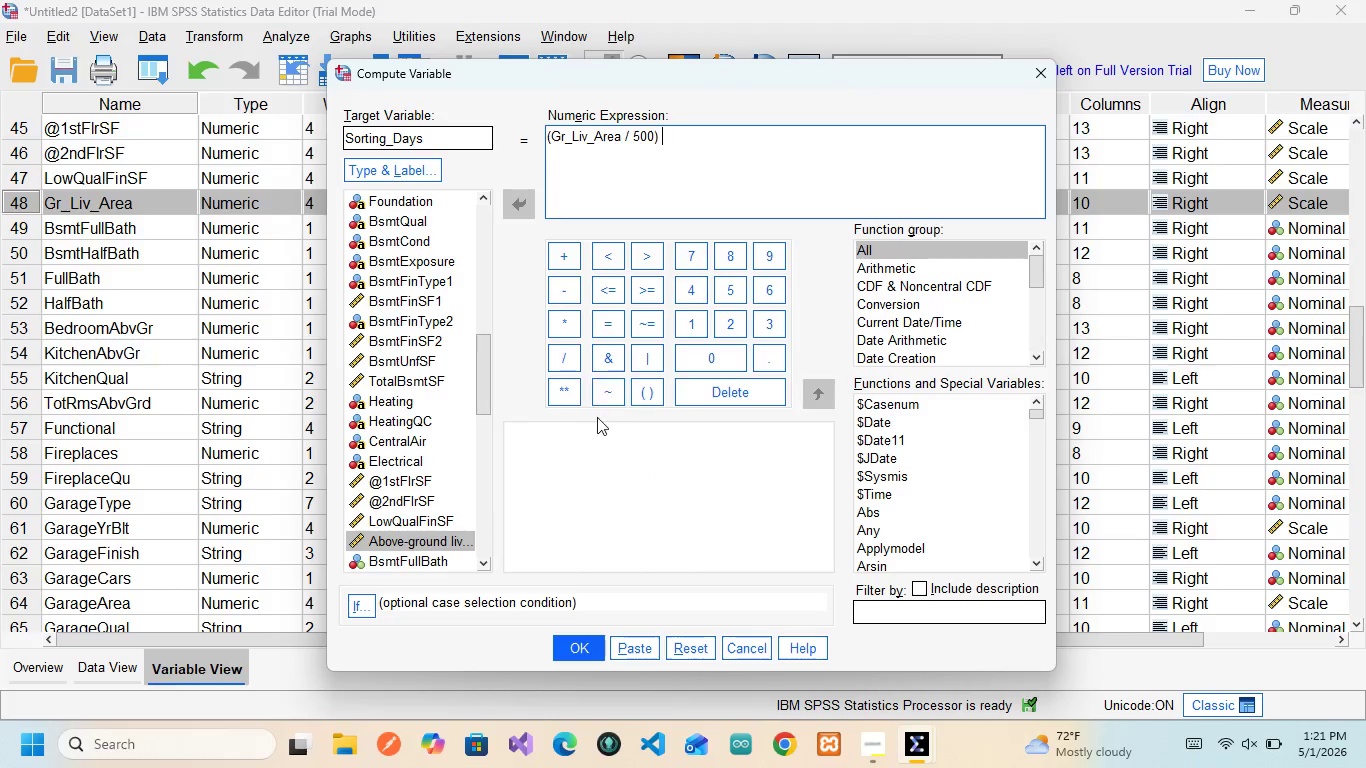 
left_click([574, 265])
 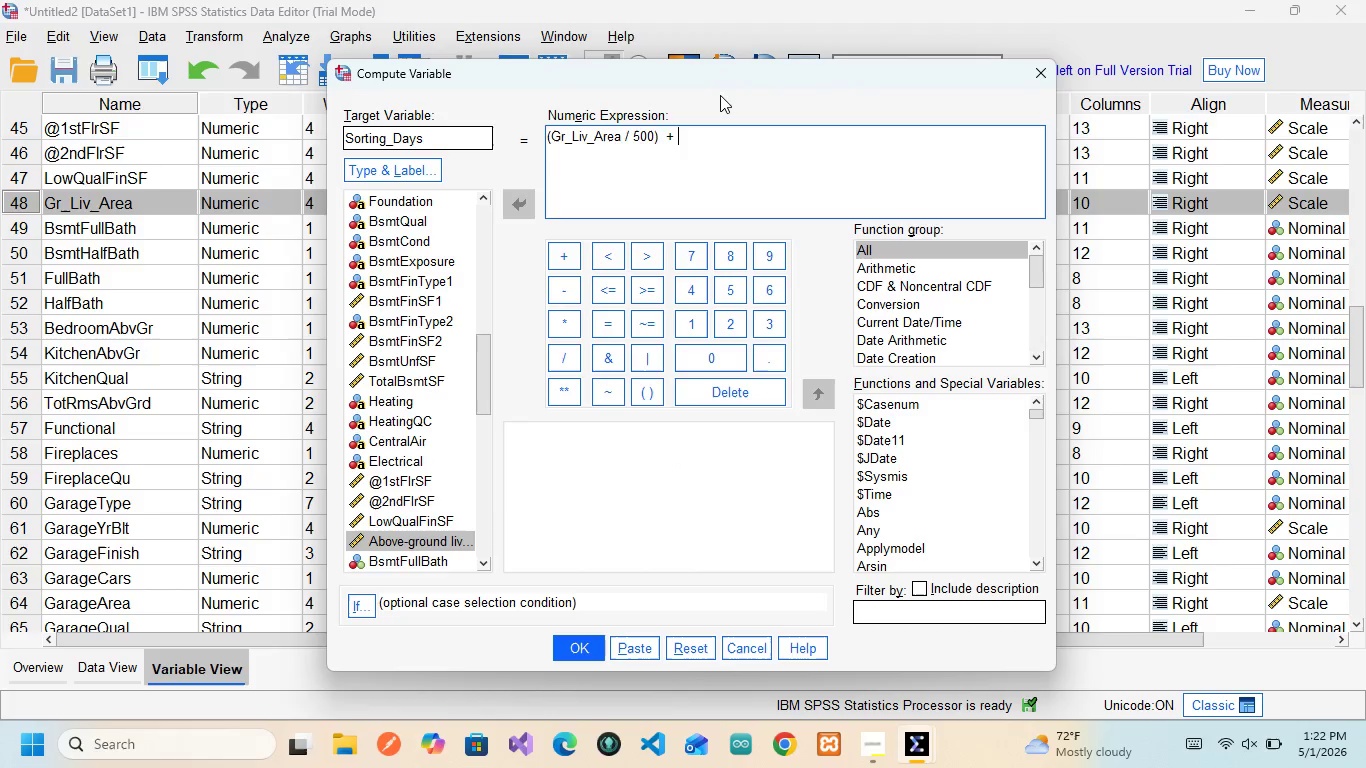 
wait(6.03)
 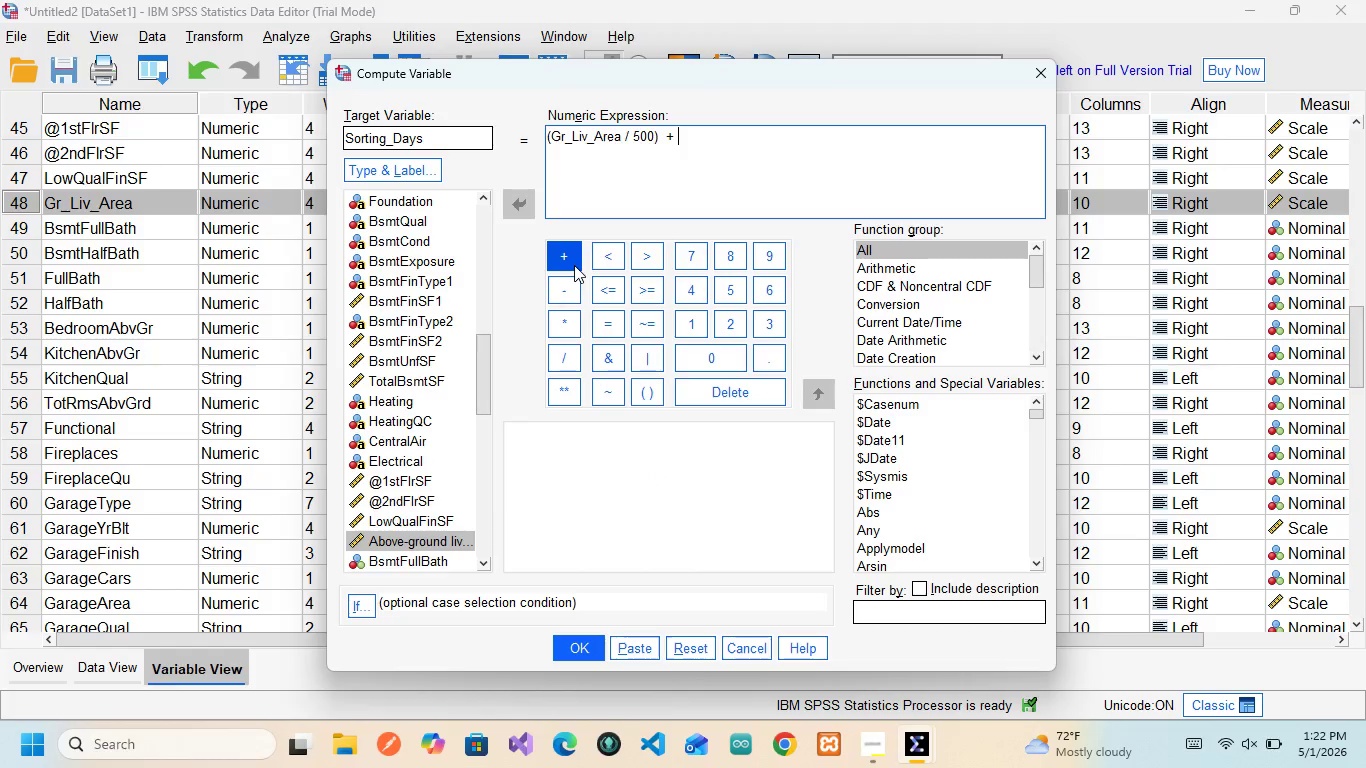 
left_click([670, 135])
 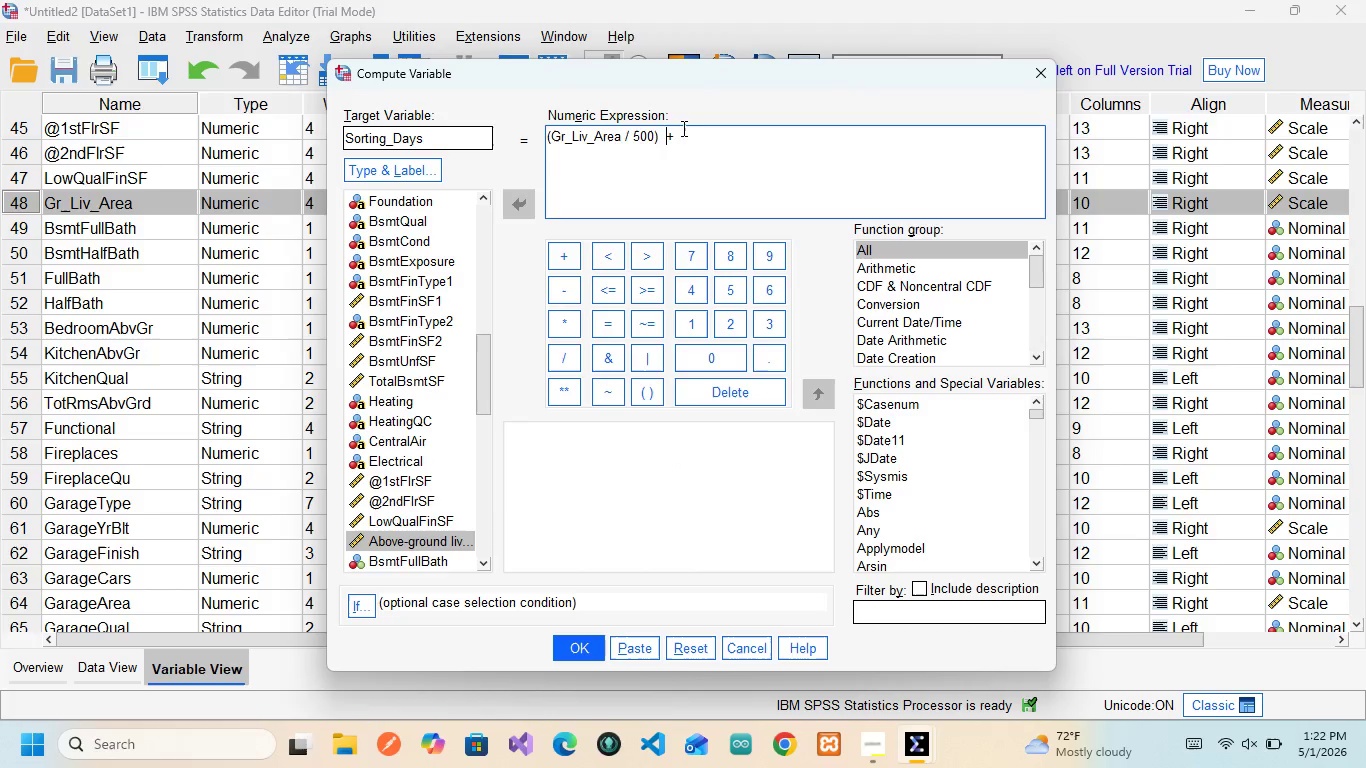 
key(Backspace)
 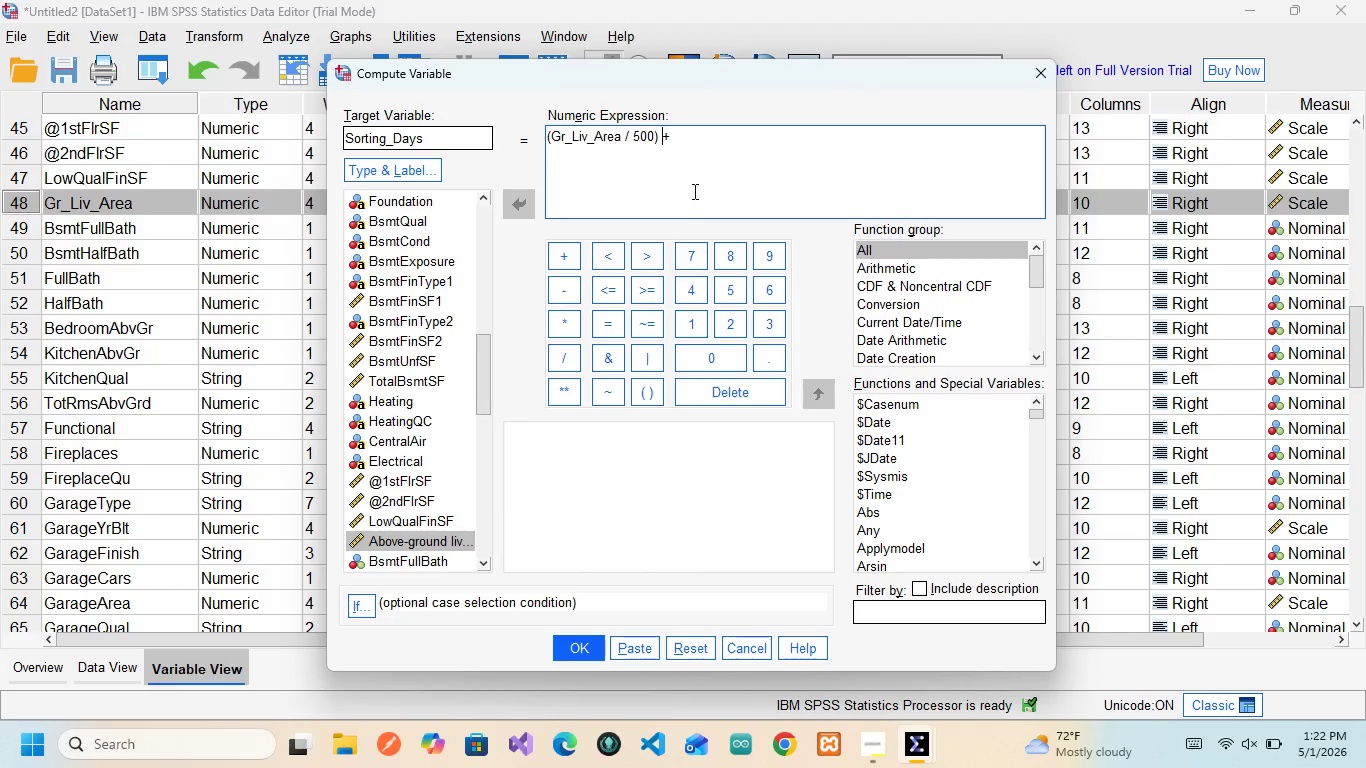 
left_click([684, 141])
 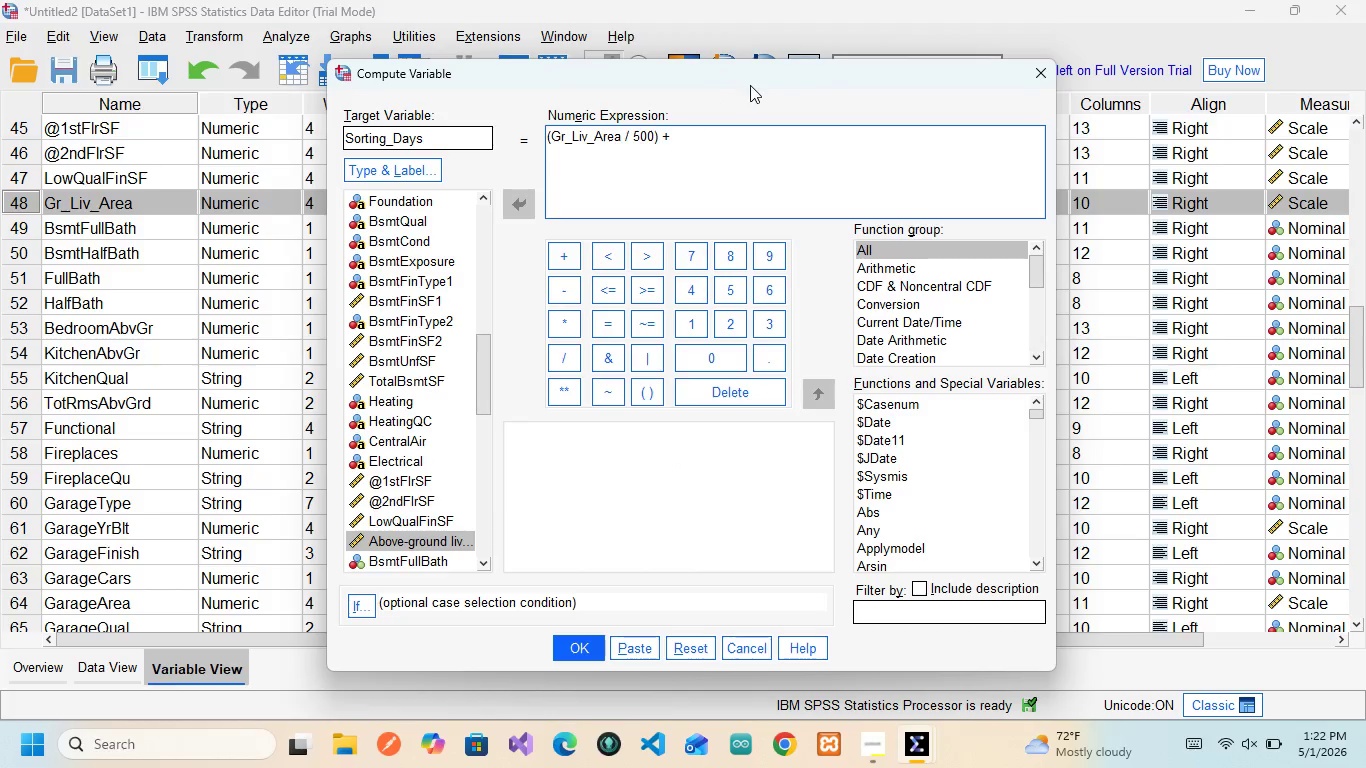 
type(RV)
 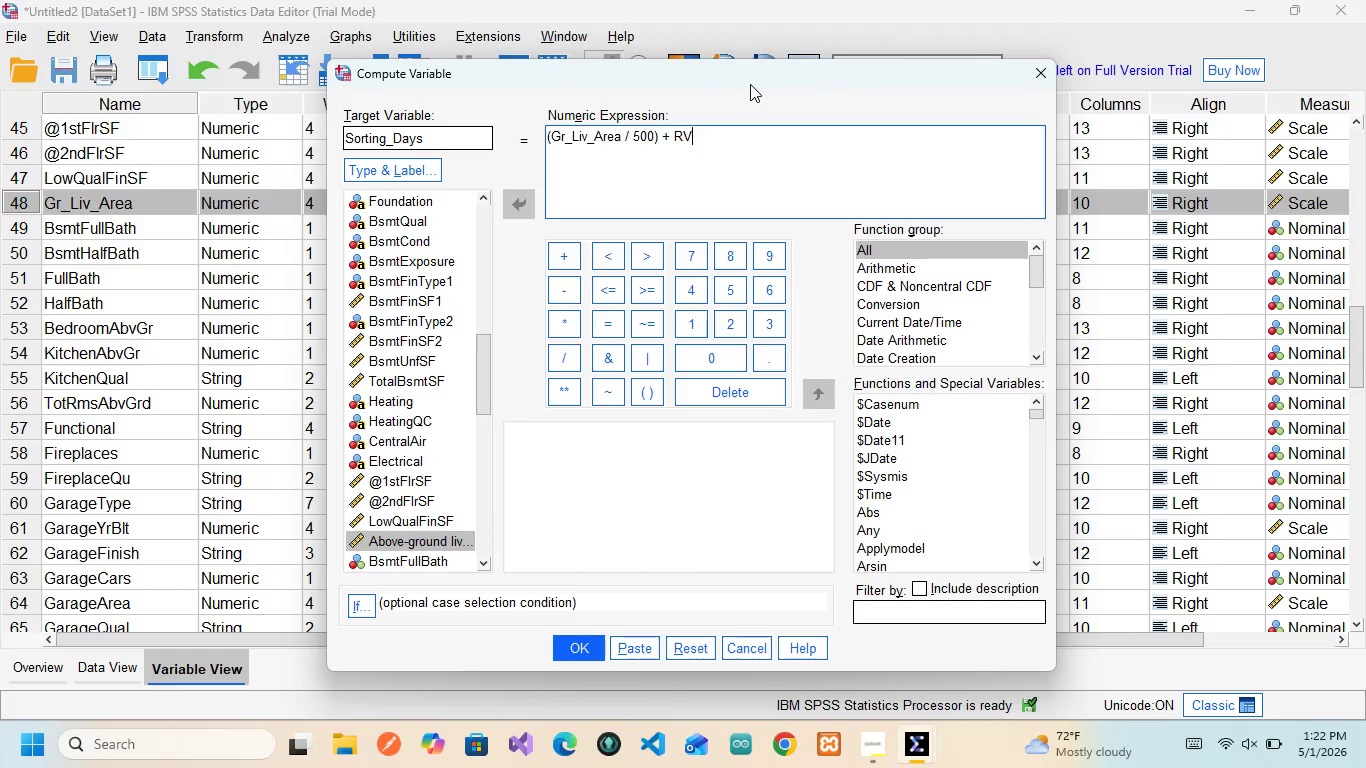 
type(.NORMAL)
 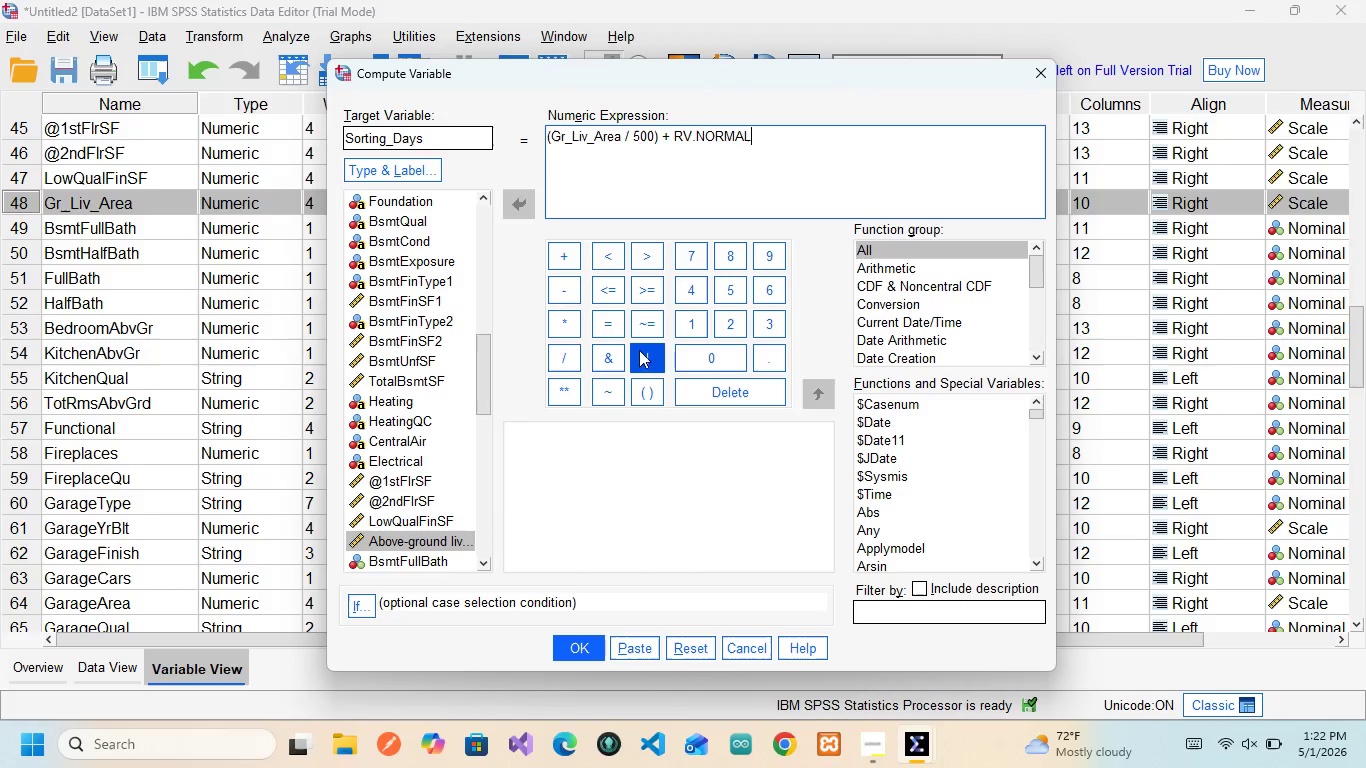 
left_click([645, 398])
 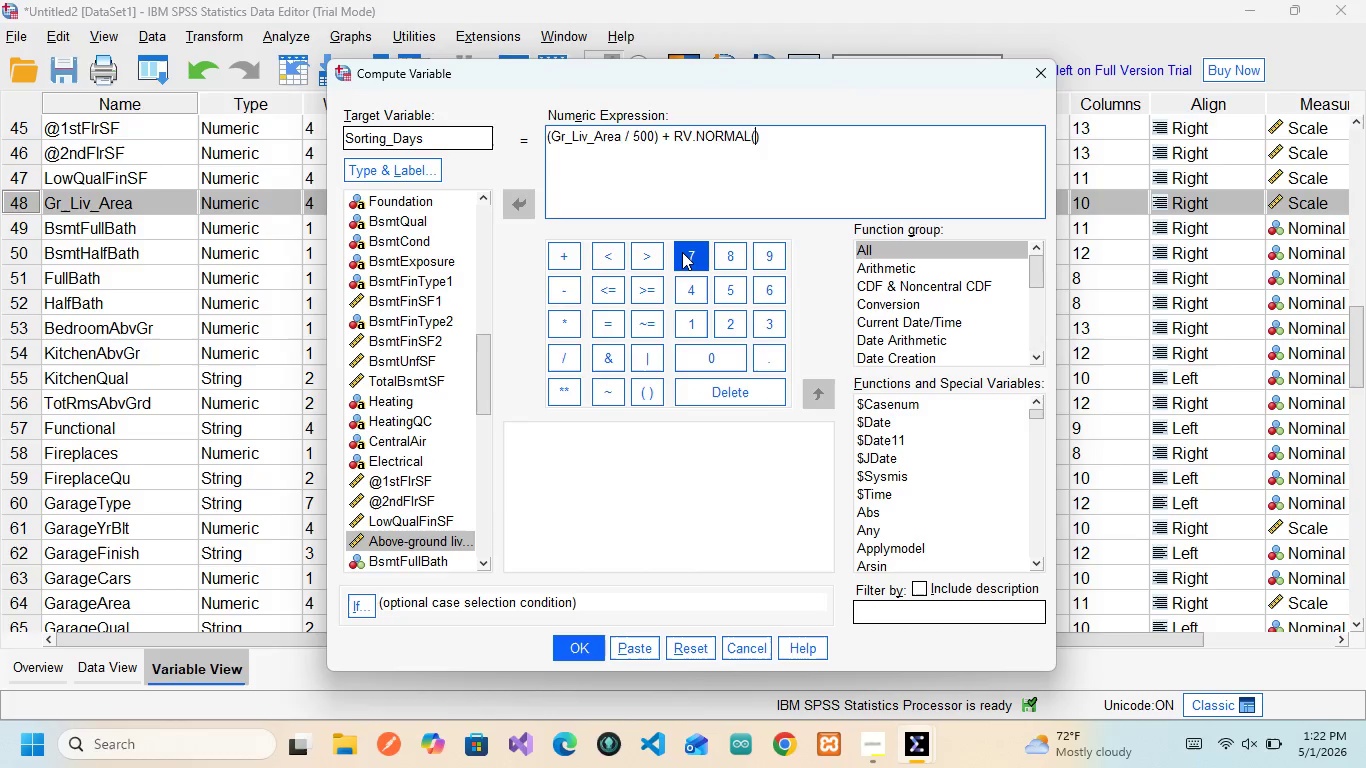 
key(0)
 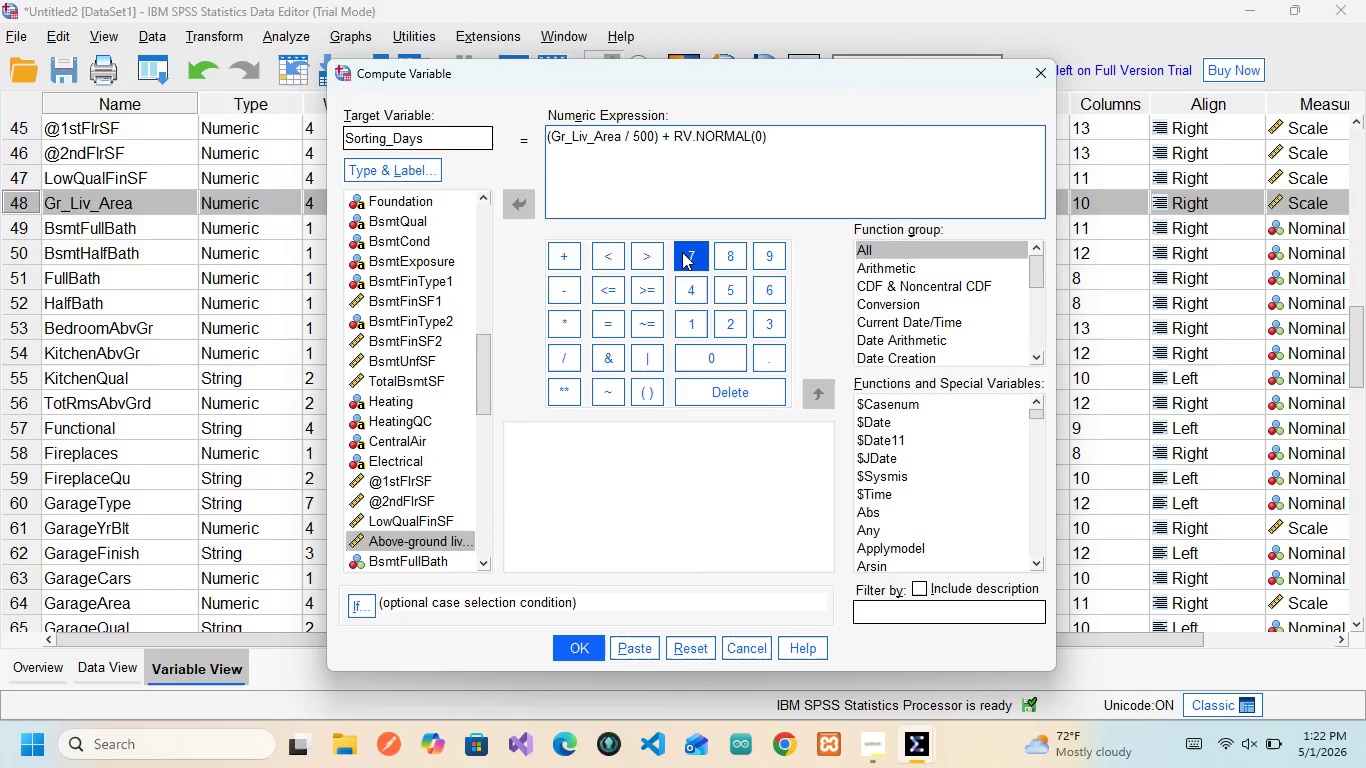 
key(Comma)
 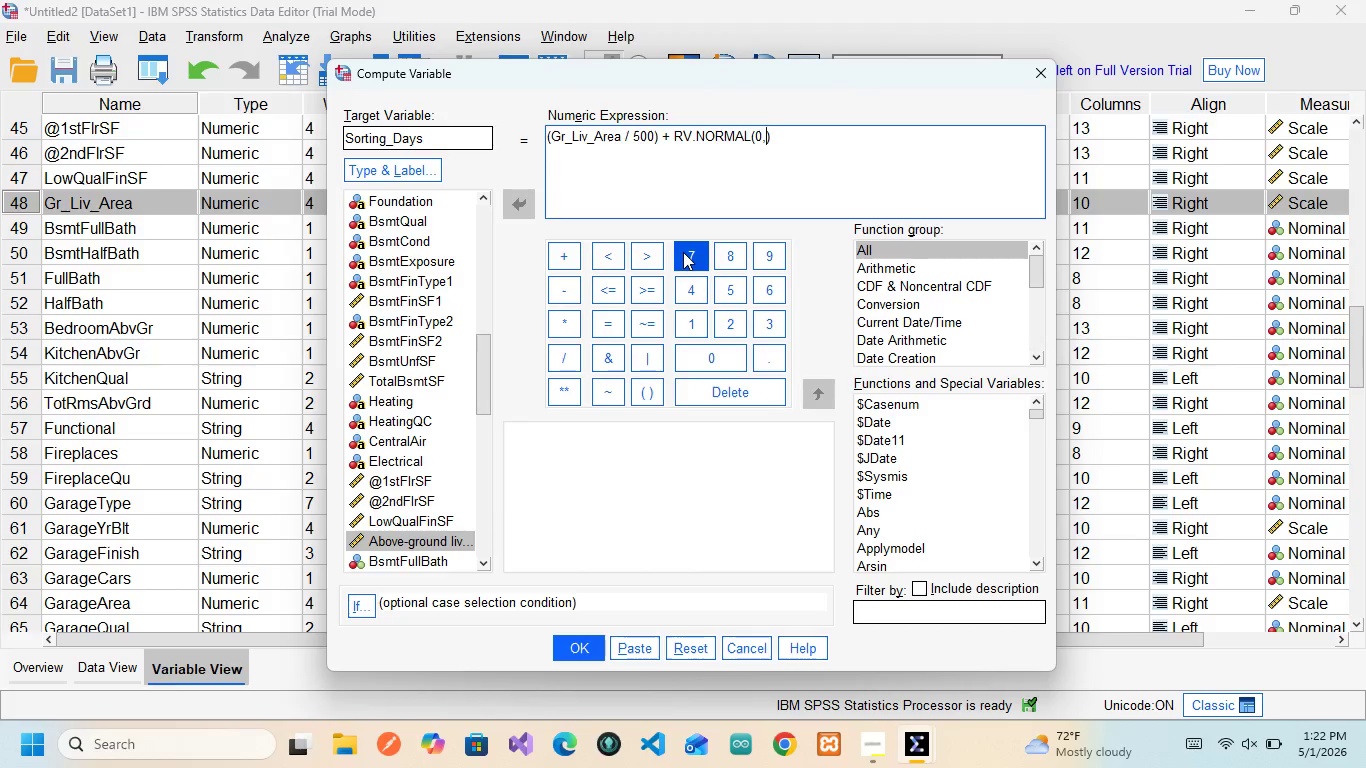 
key(1)
 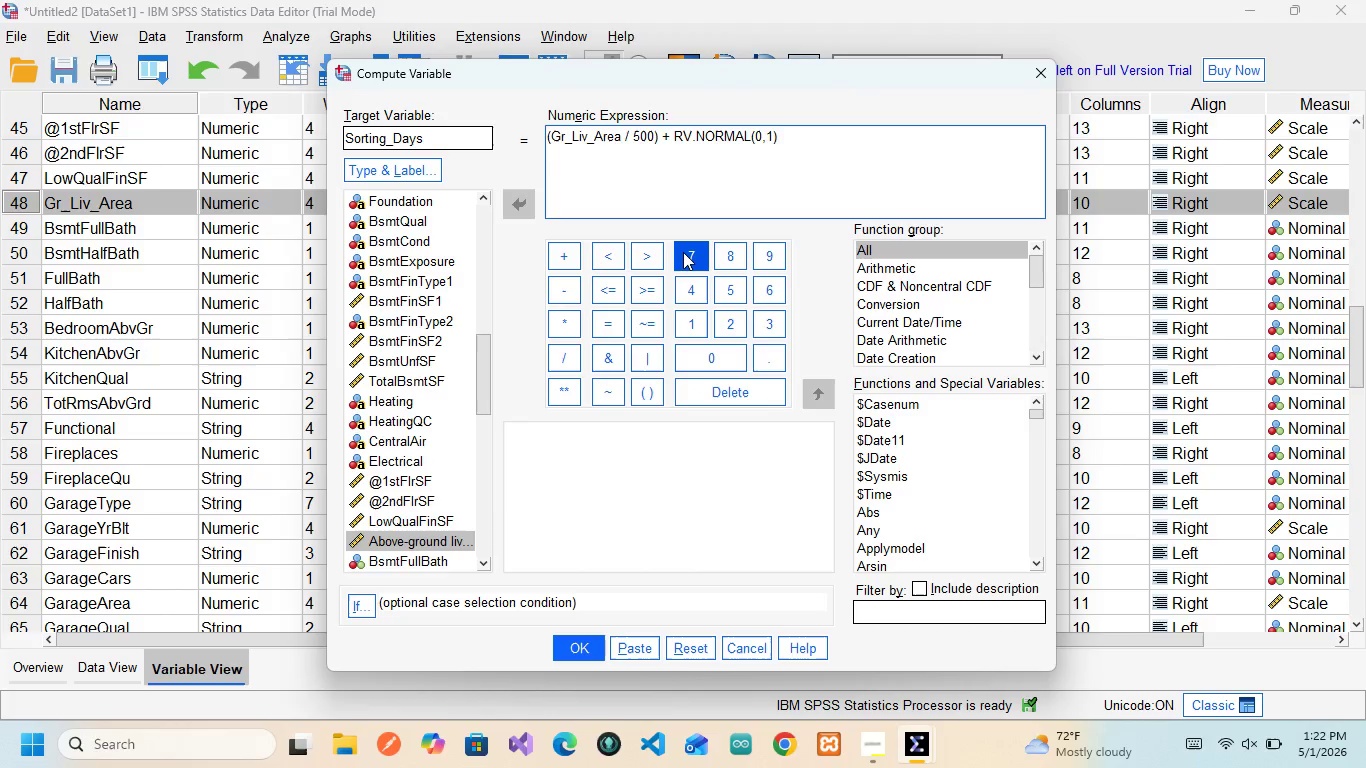 
wait(10.02)
 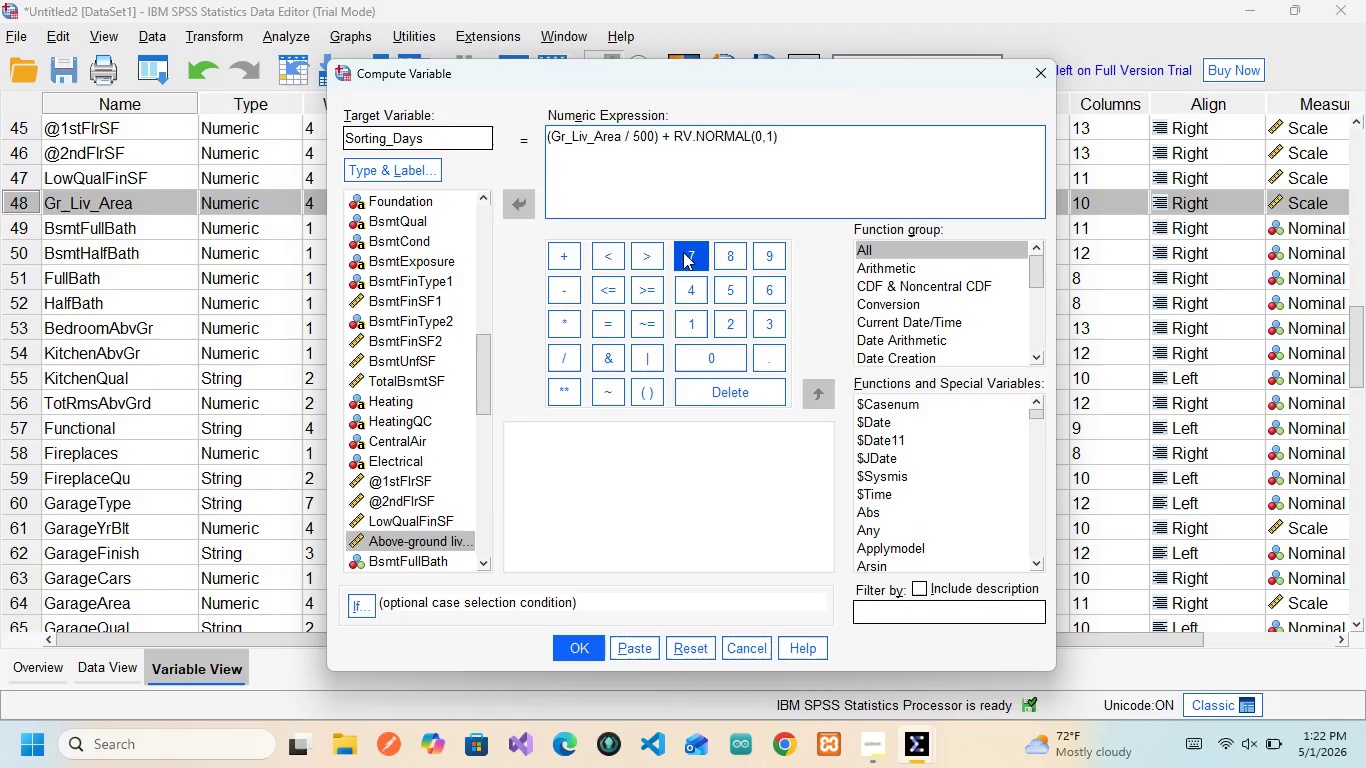 
left_click_drag(start_coordinate=[802, 132], to_coordinate=[562, 150])
 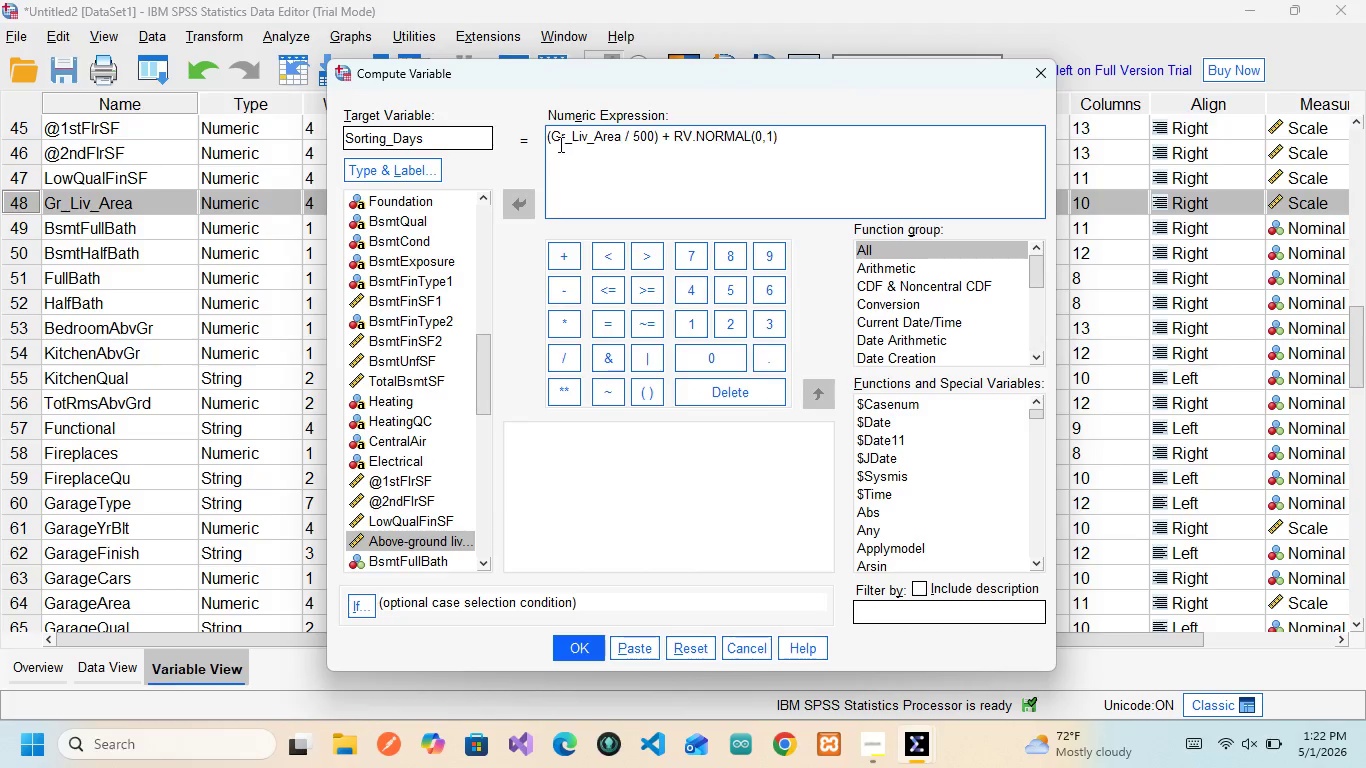 
left_click([559, 144])
 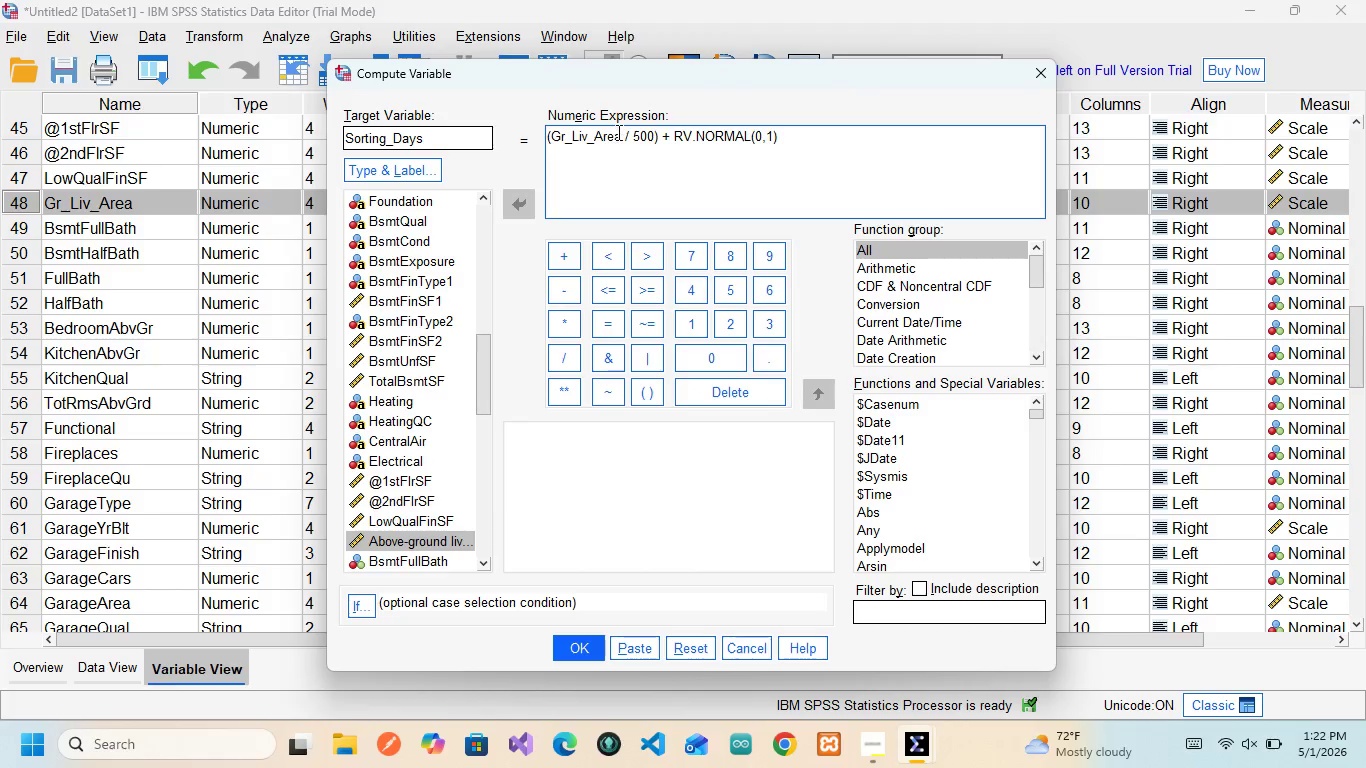 
double_click([620, 132])
 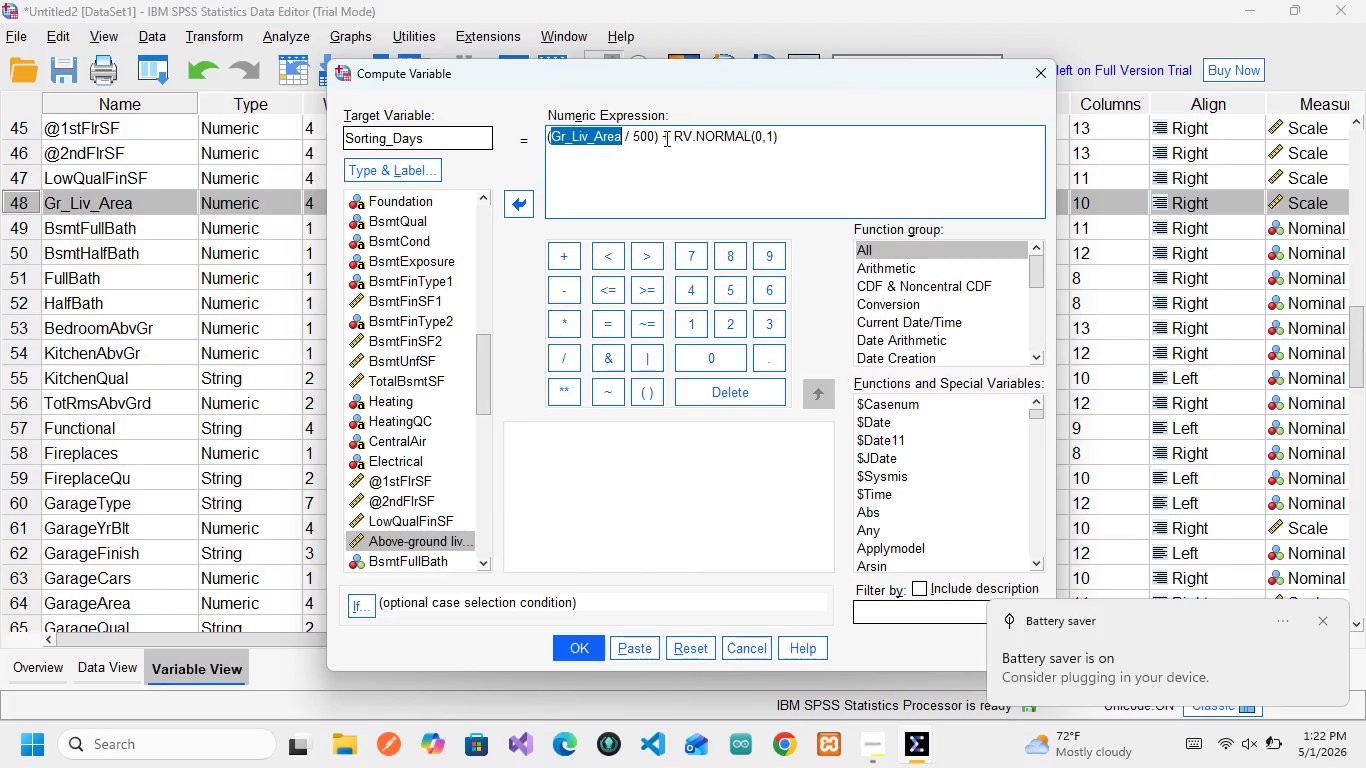 
double_click([642, 135])
 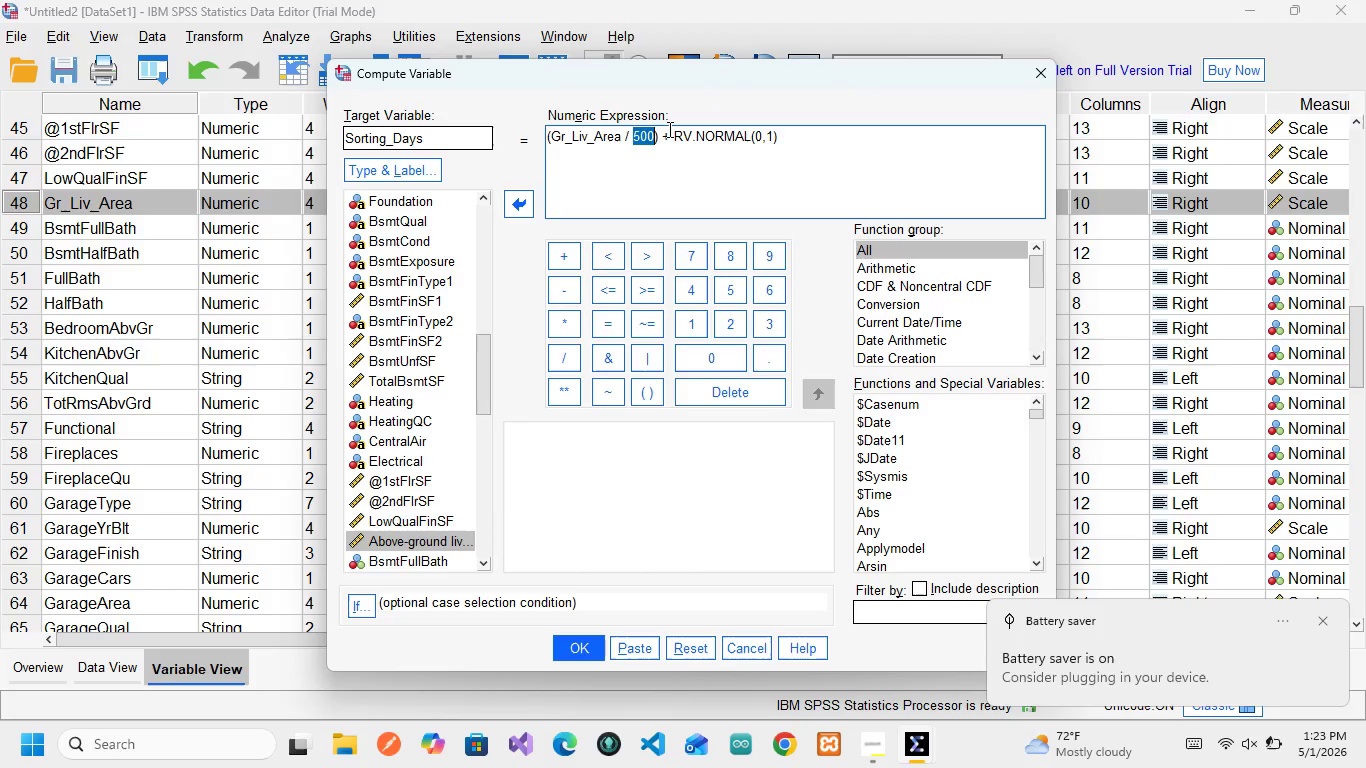 
double_click([668, 129])
 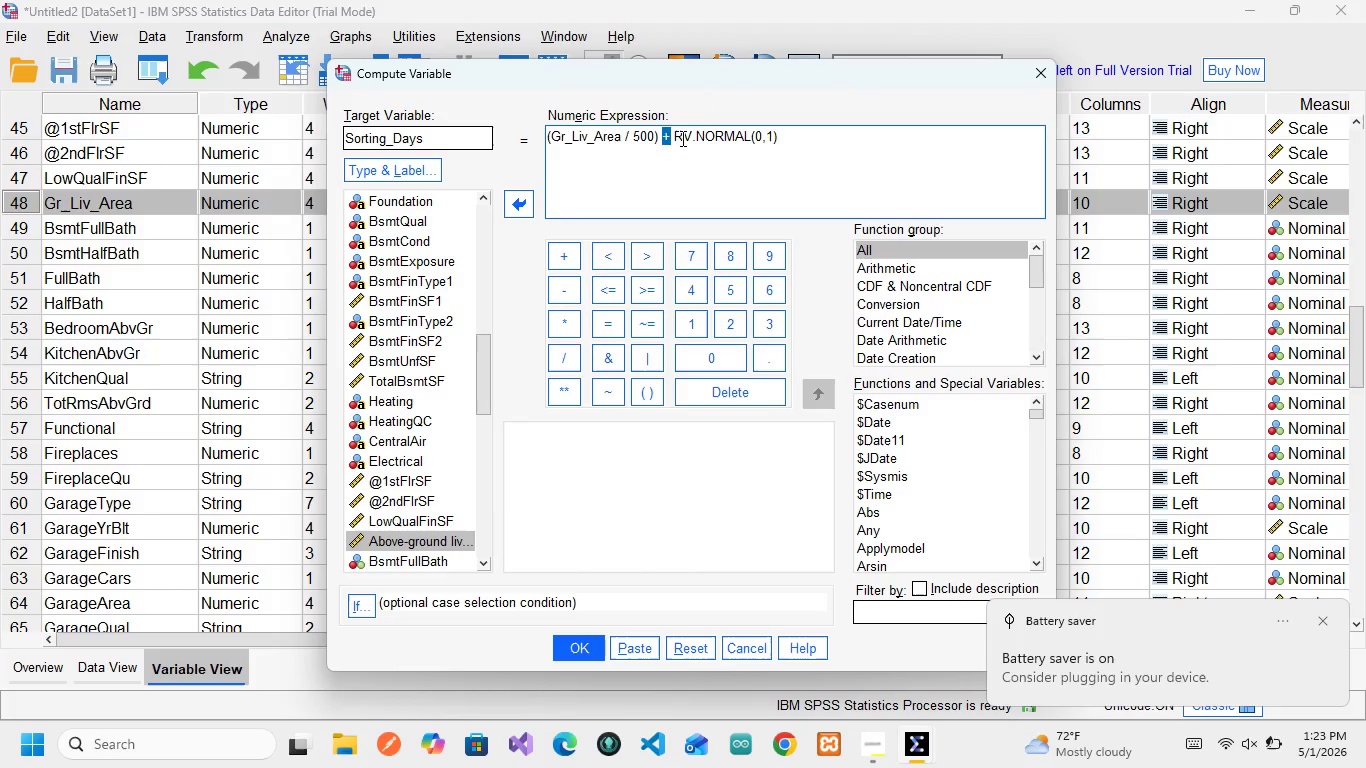 
double_click([681, 138])
 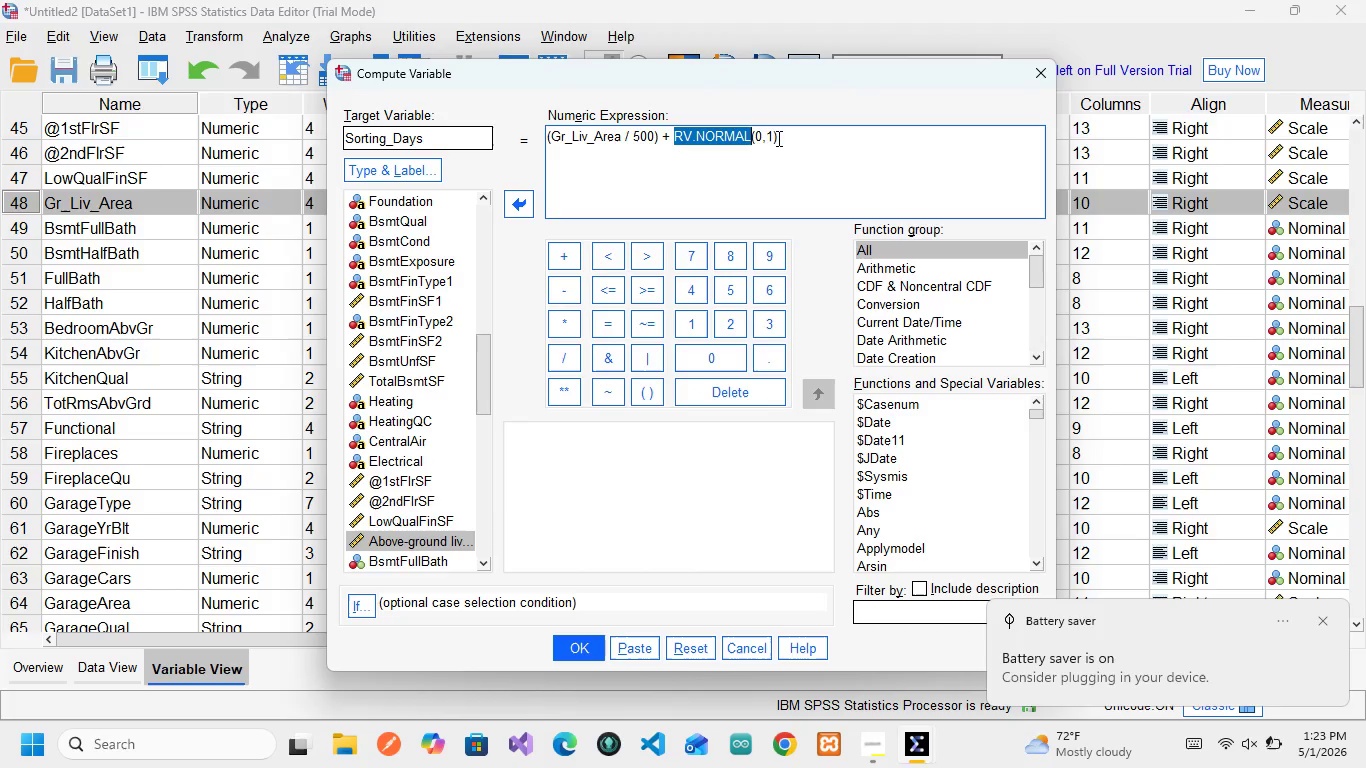 
double_click([772, 137])
 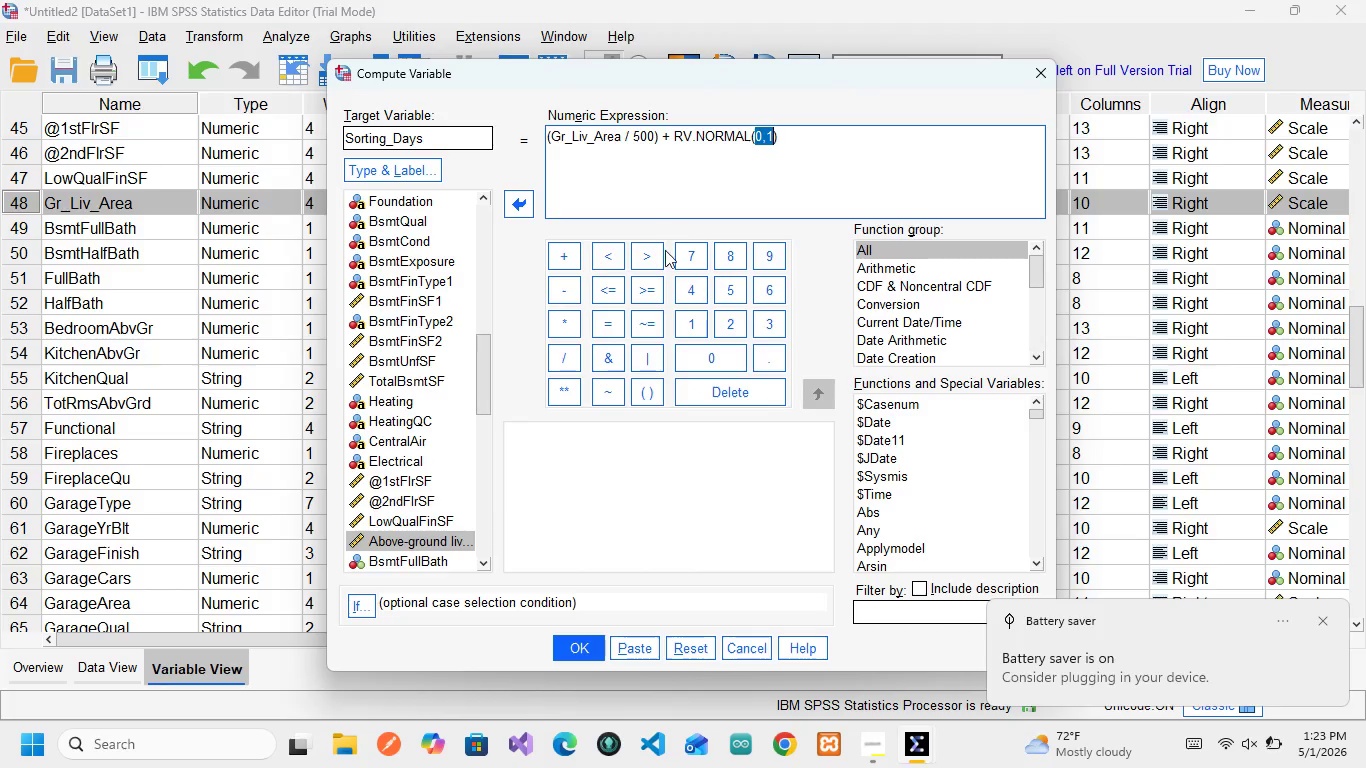 
left_click([707, 176])
 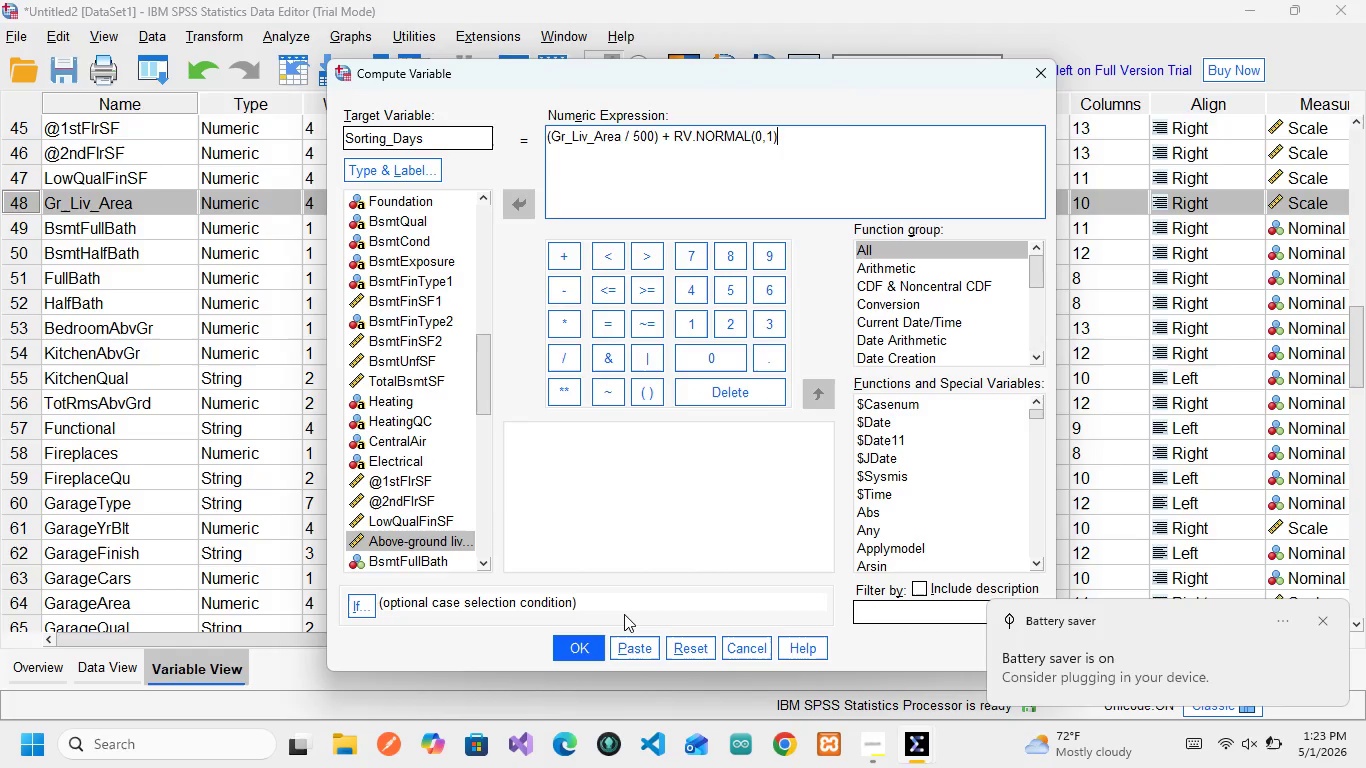 
wait(8.47)
 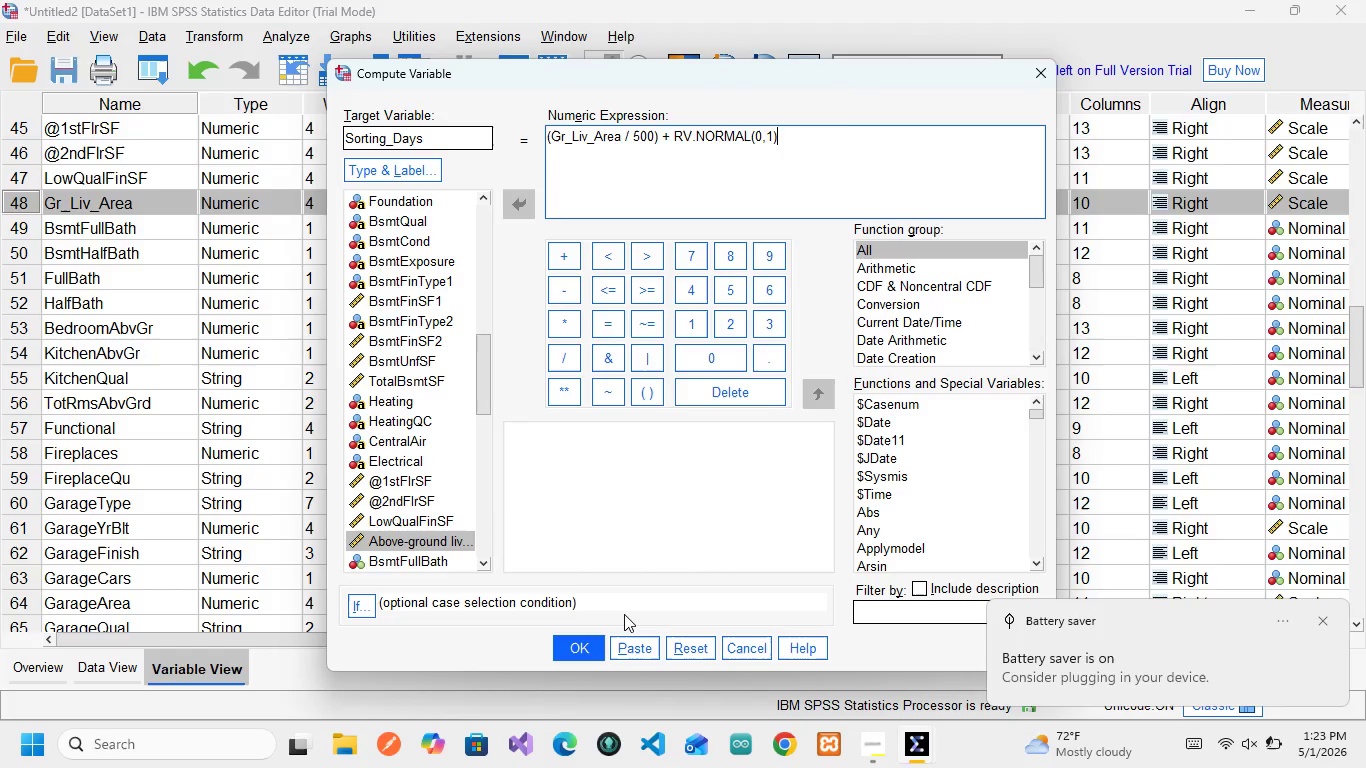 
left_click_drag(start_coordinate=[357, 190], to_coordinate=[260, 145])
 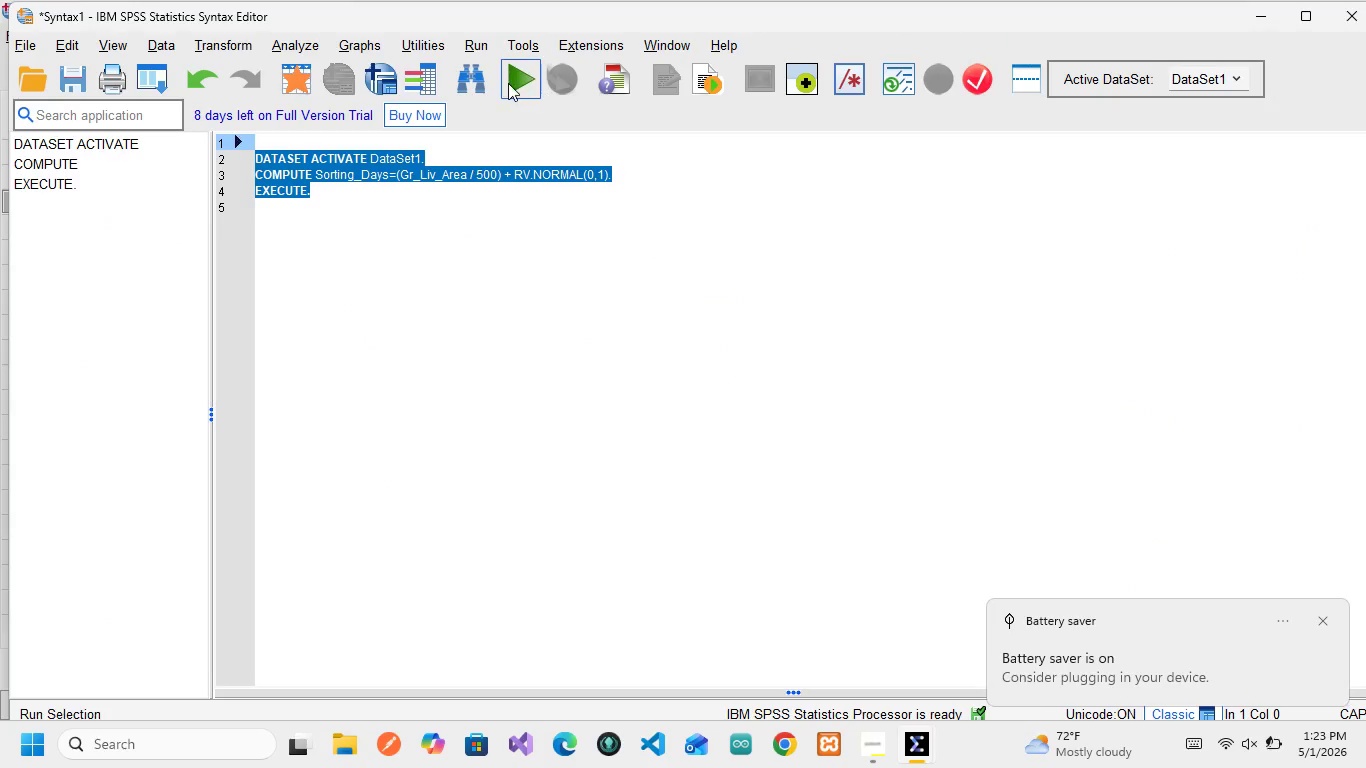 
left_click([508, 83])
 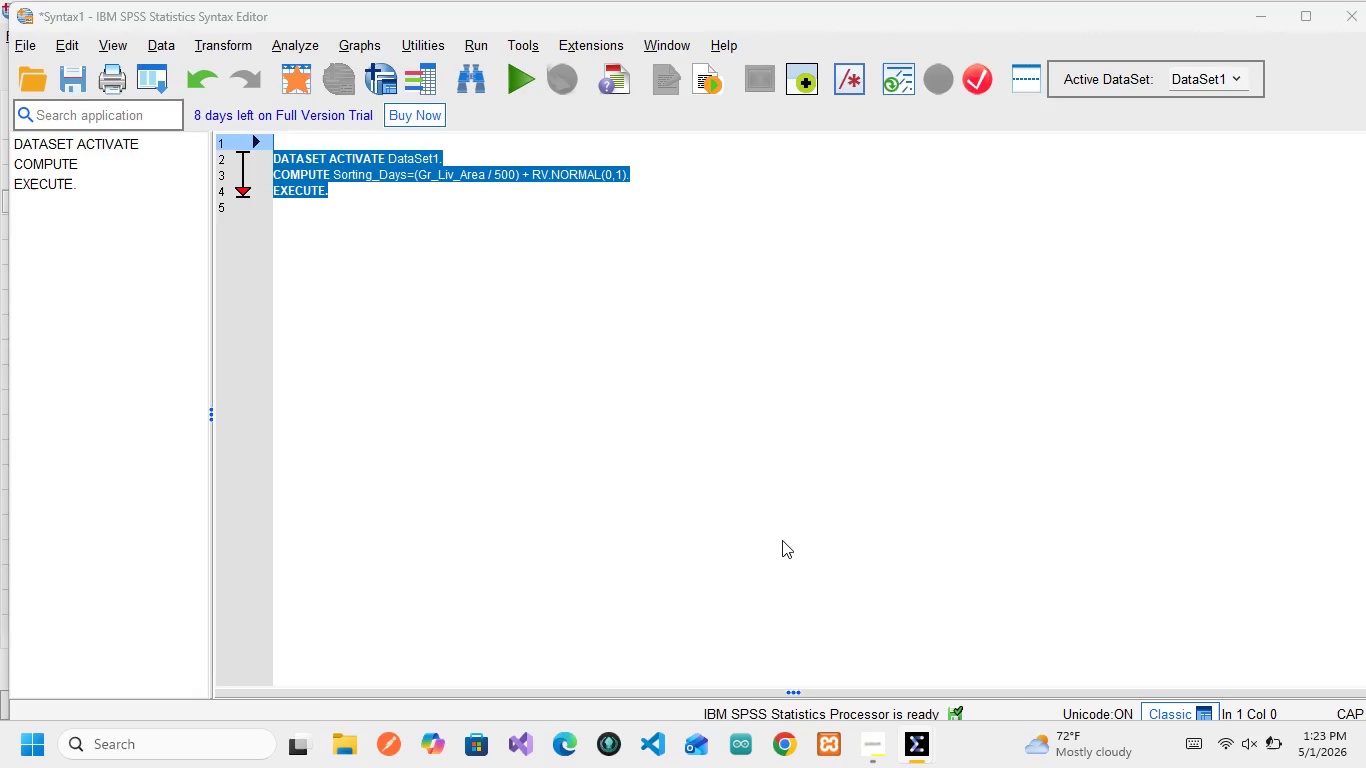 
mouse_move([920, 739])
 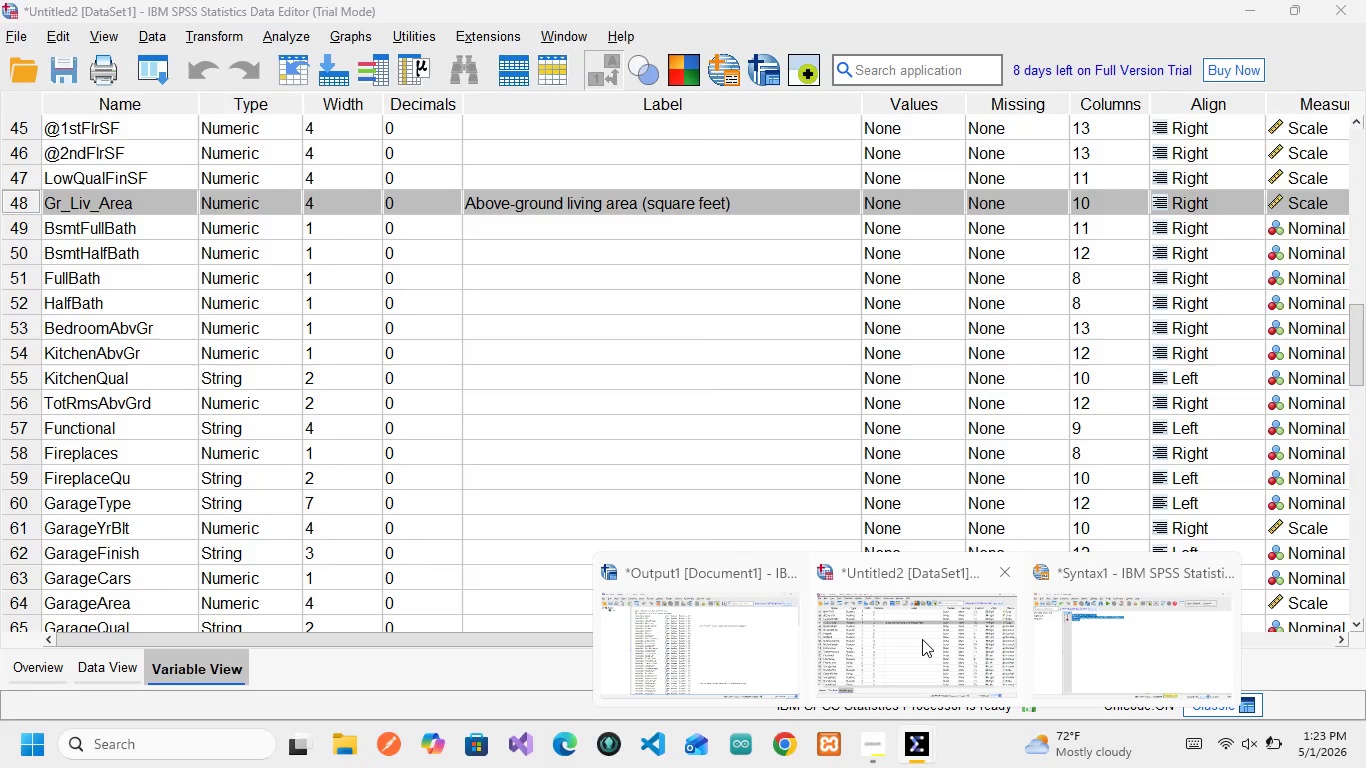 
left_click([922, 639])
 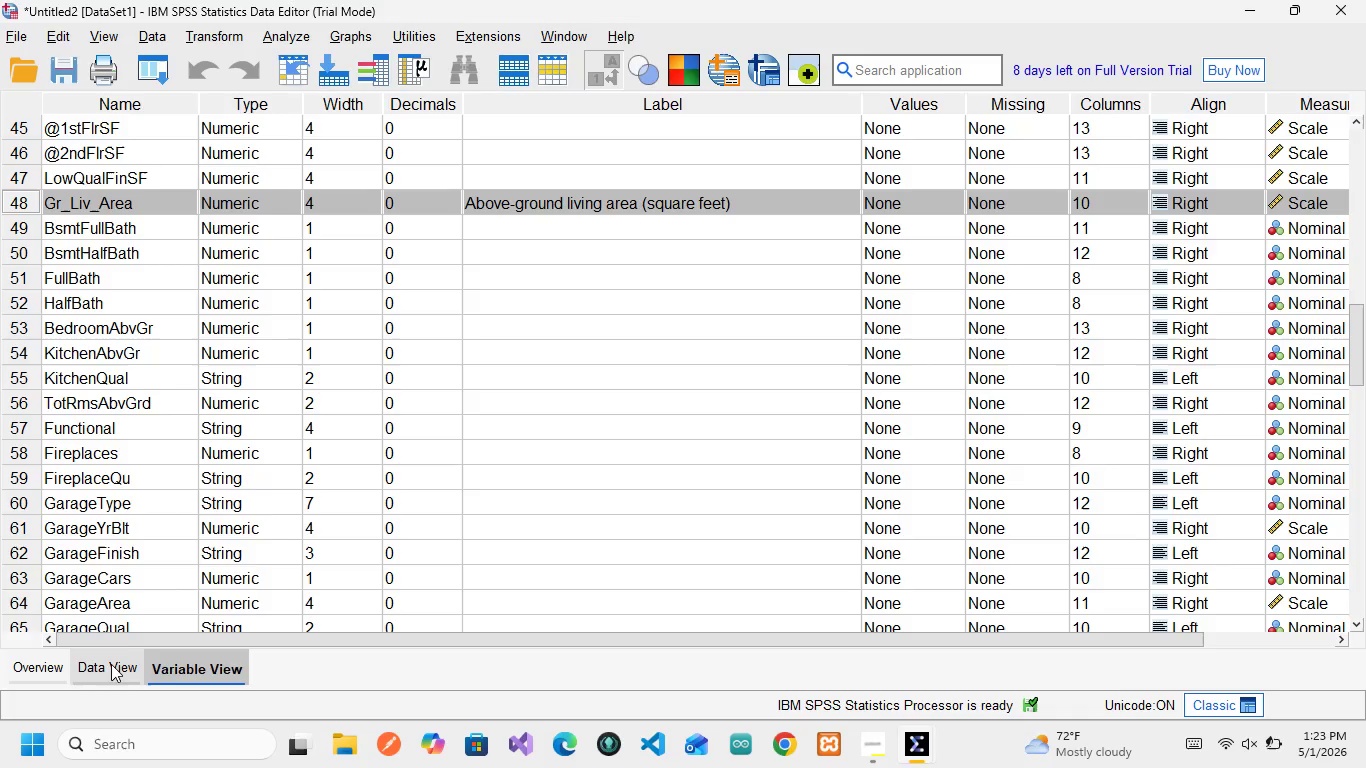 
scroll: coordinate [157, 492], scroll_direction: down, amount: 4.0
 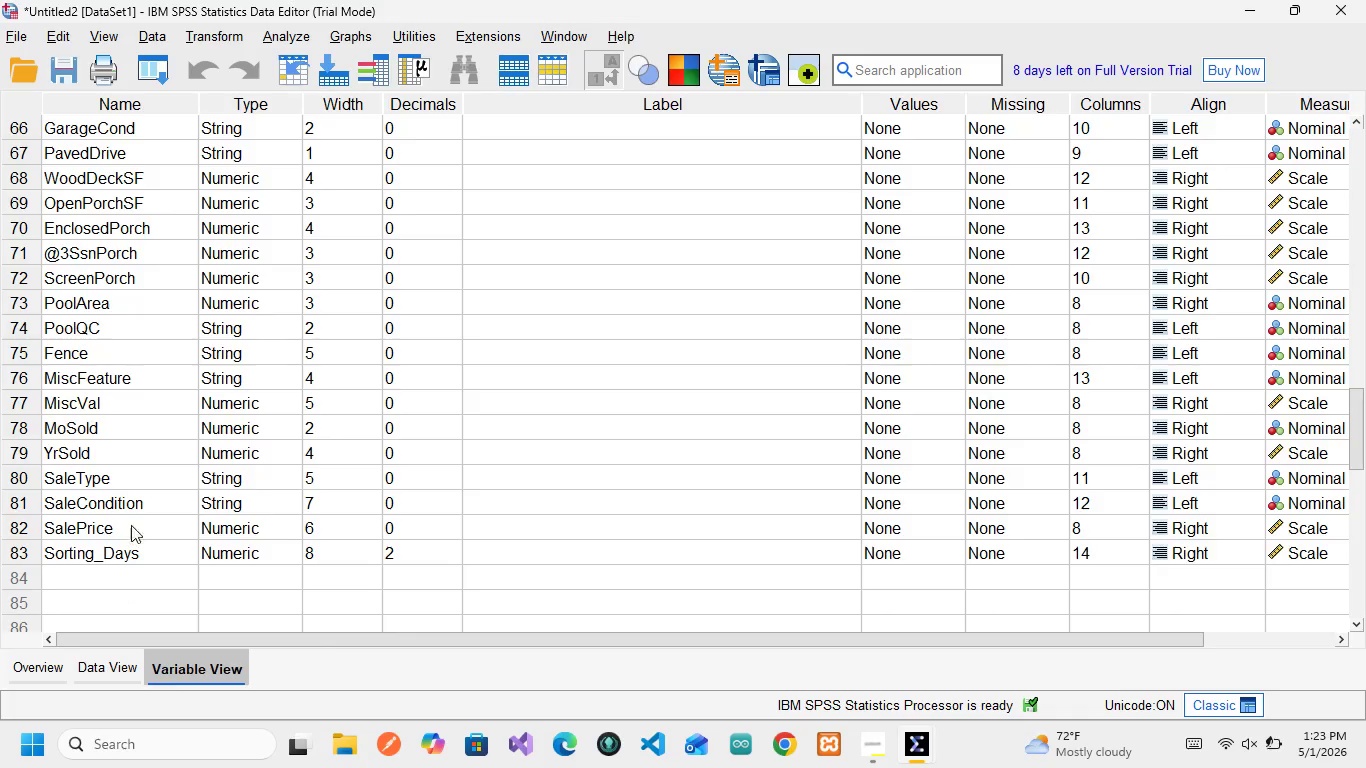 
left_click([97, 544])
 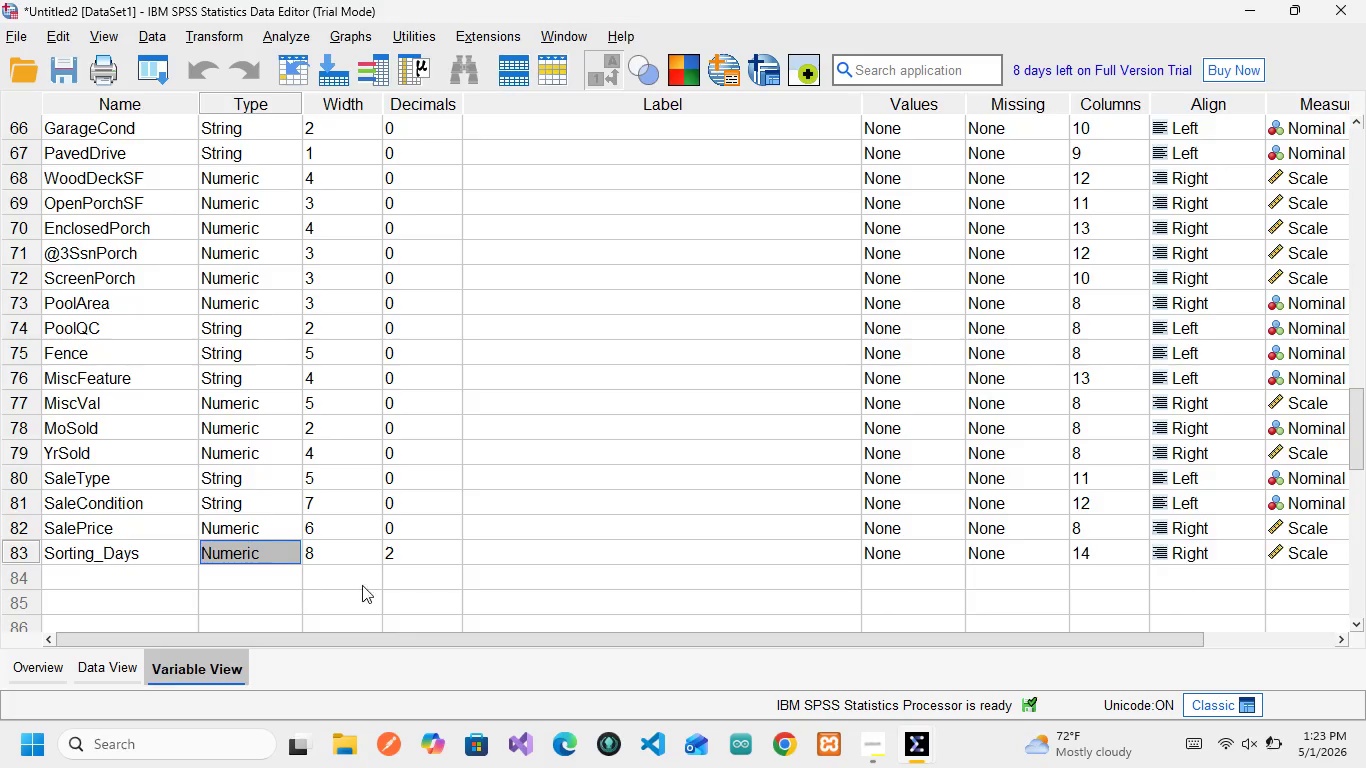 
wait(5.72)
 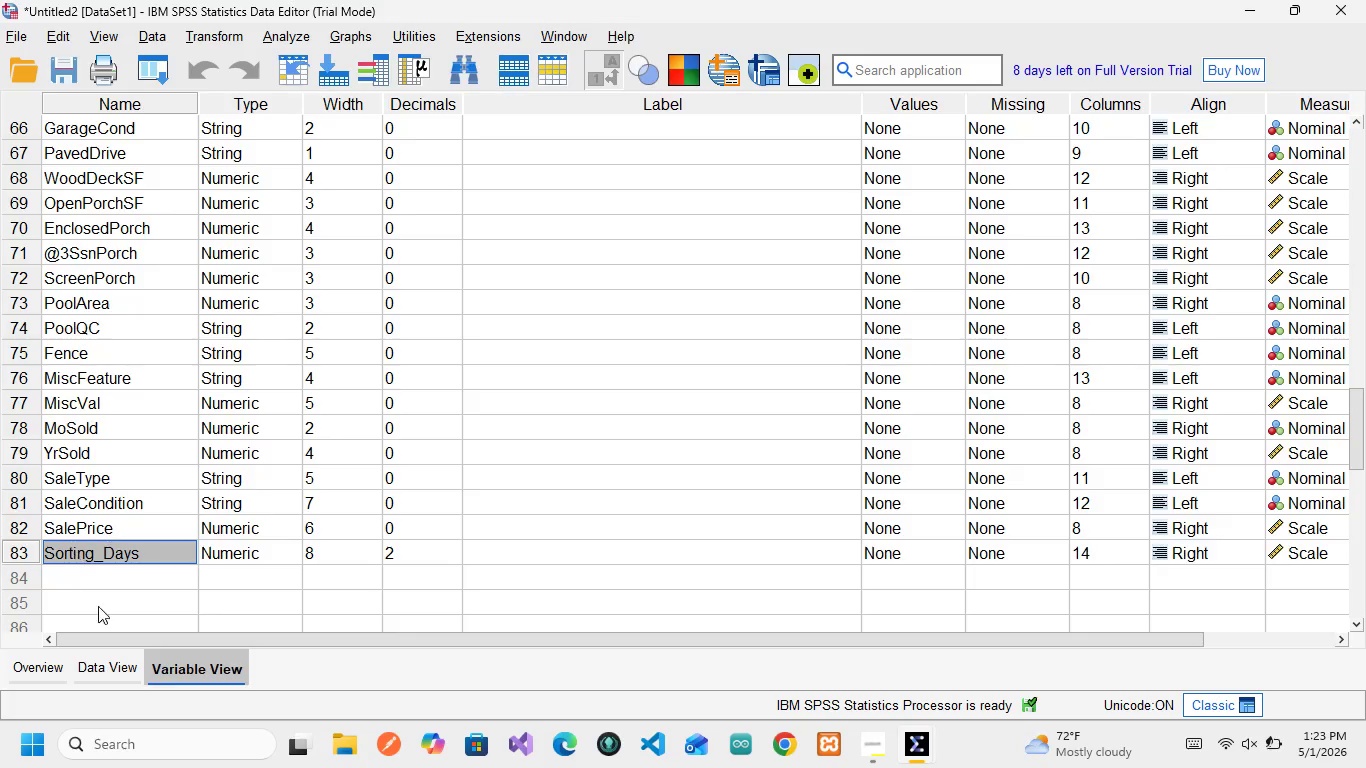 
left_click([400, 552])
 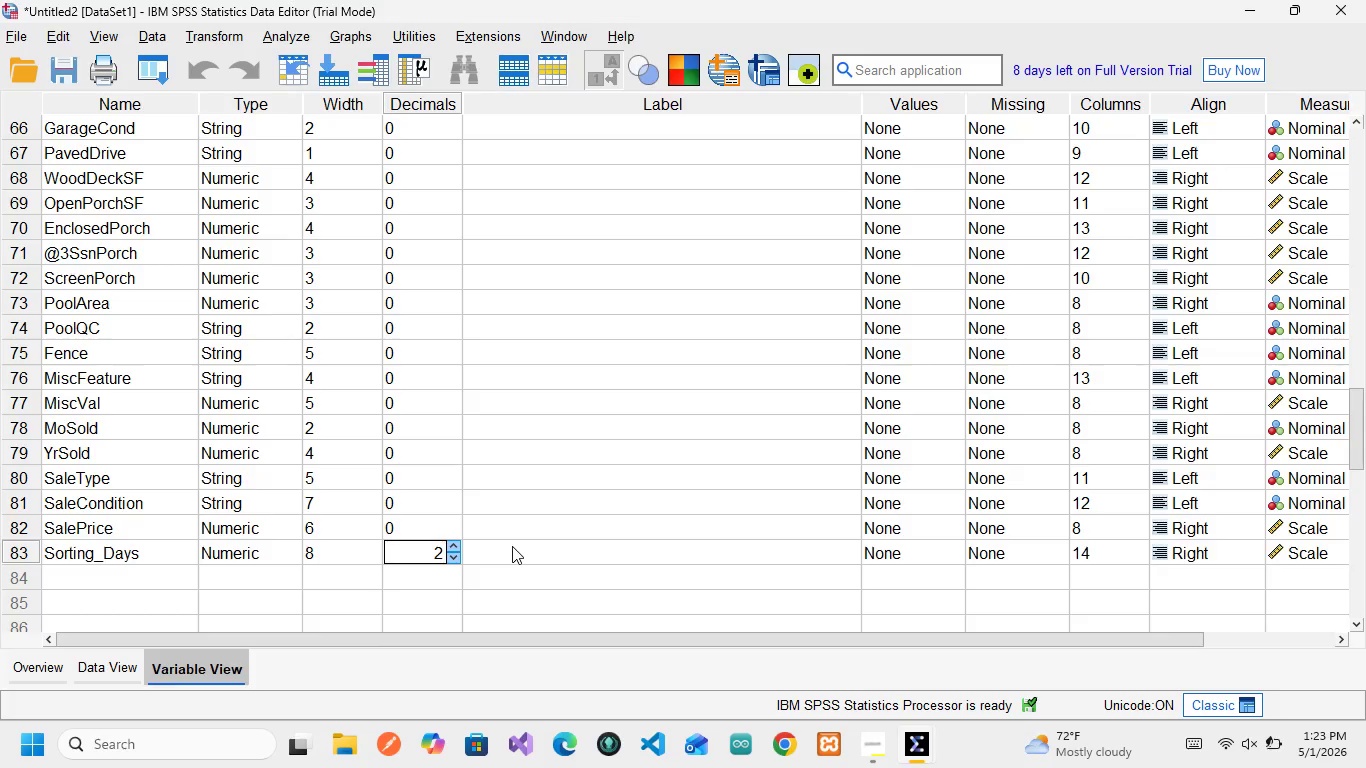 
left_click([512, 546])
 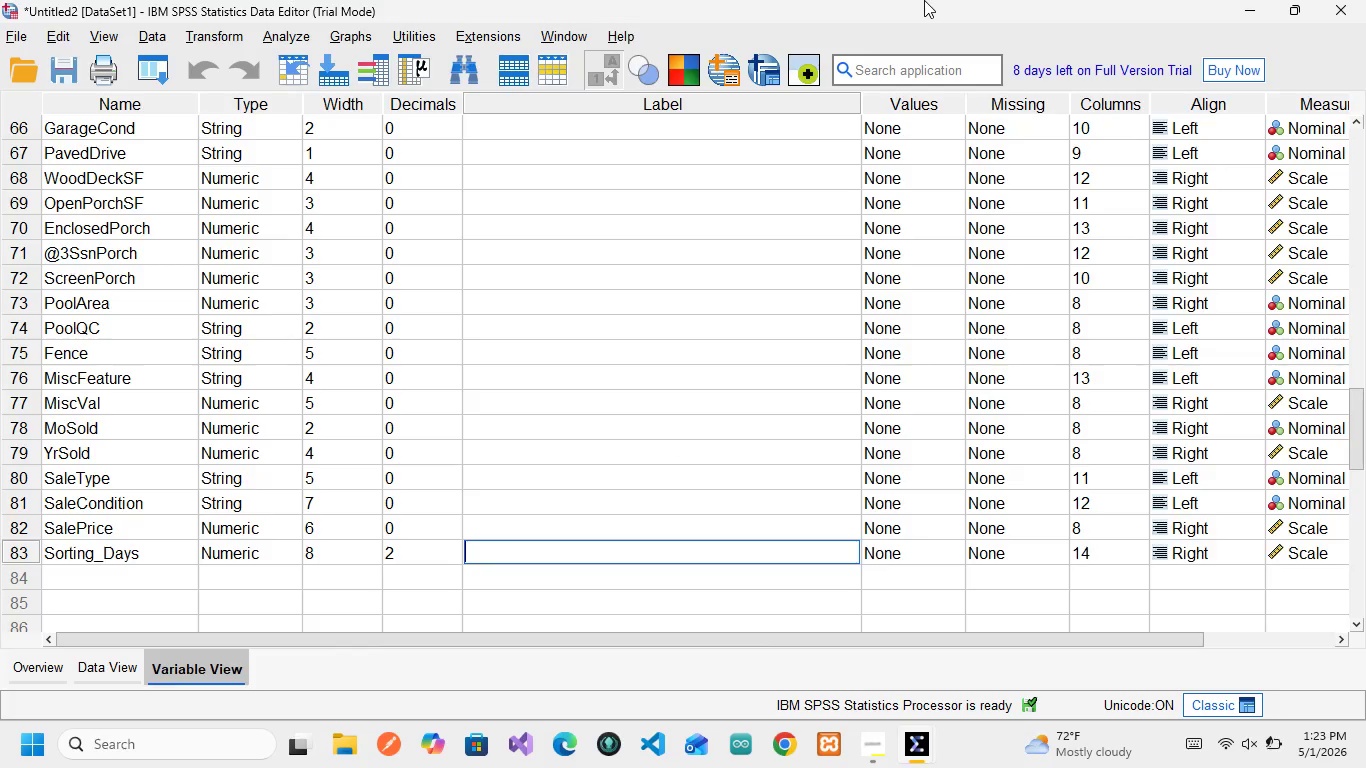 
wait(9.22)
 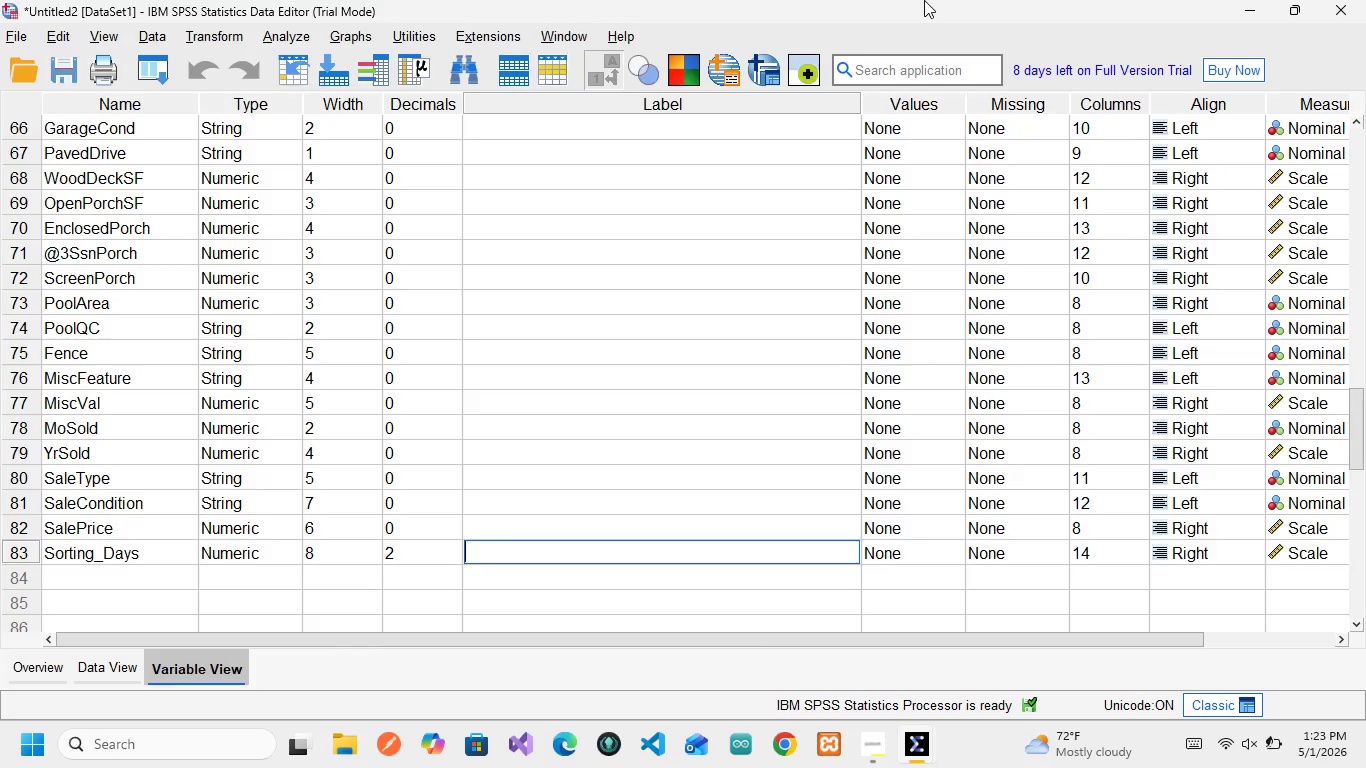 
type(Estimated sorting dur)
 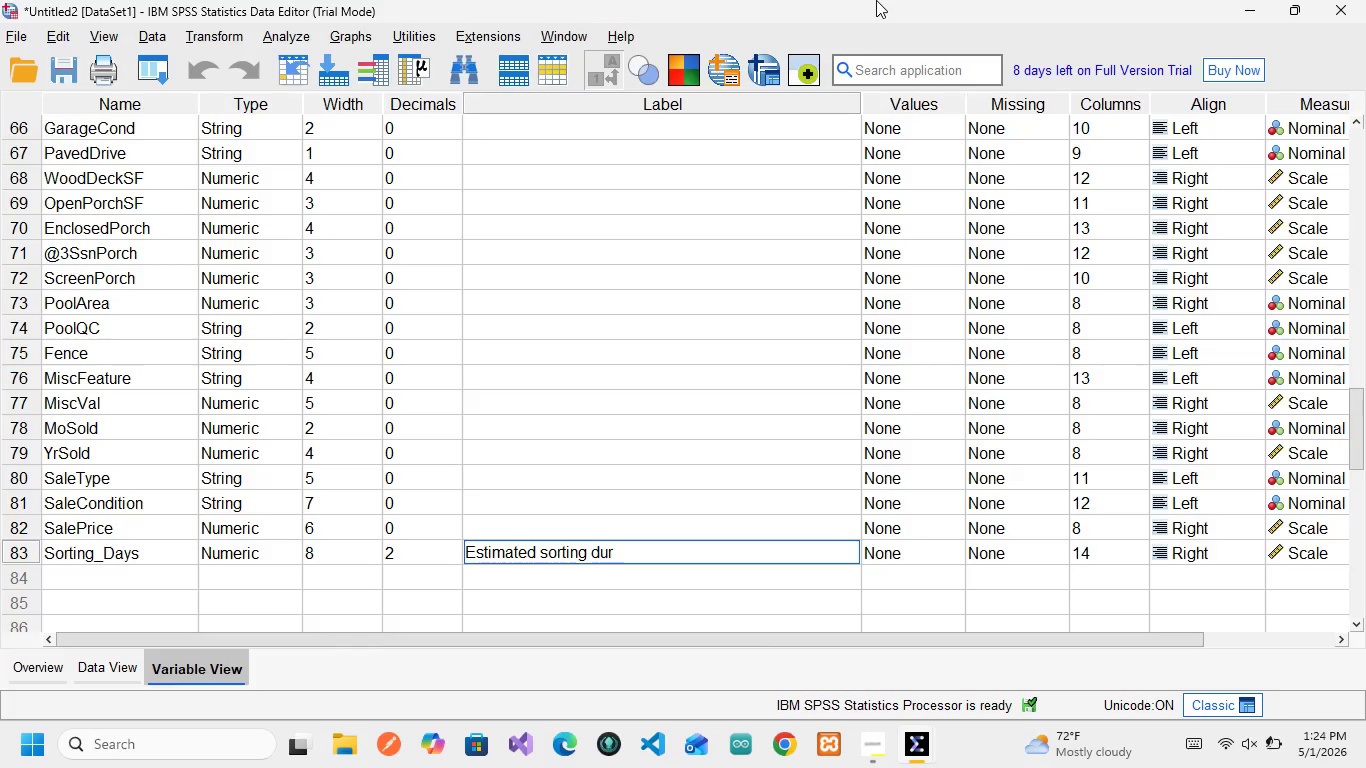 
left_click([876, 0])
 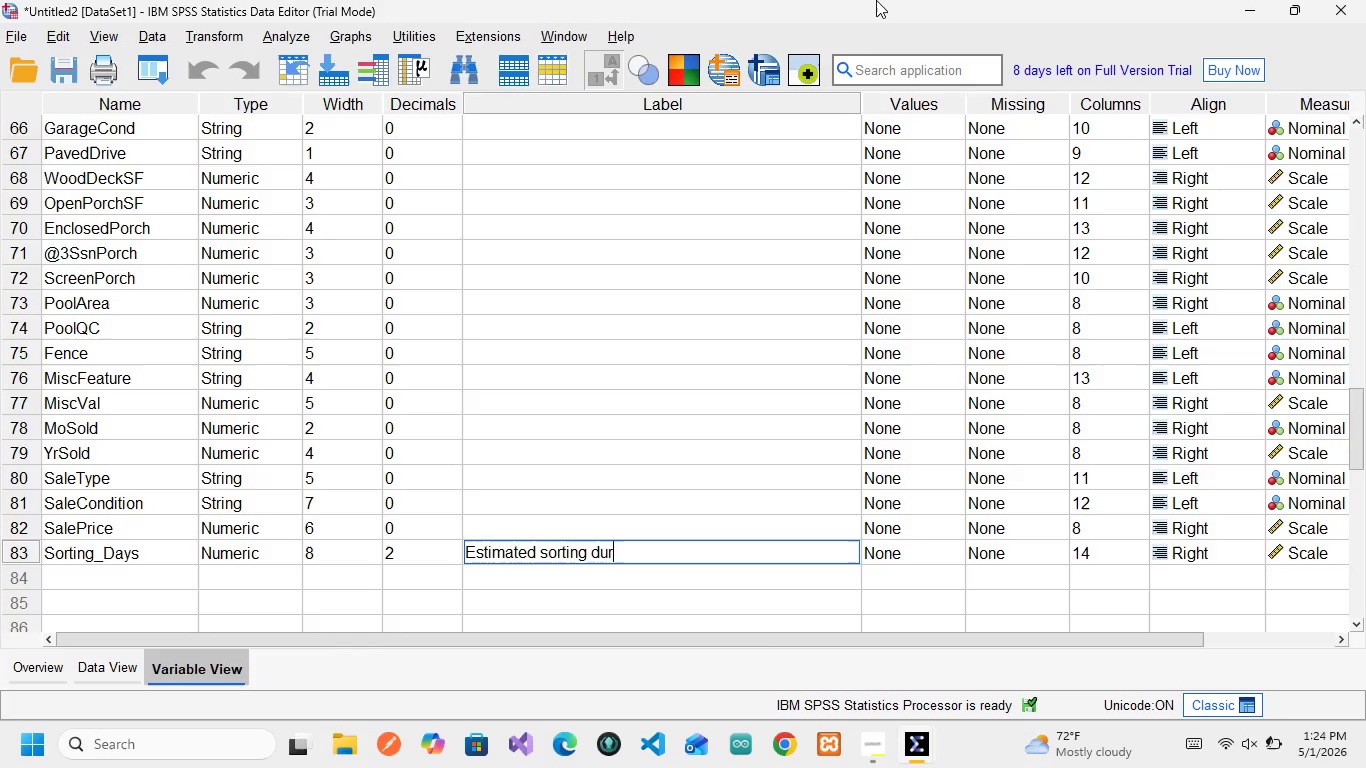 
type(ation ())
 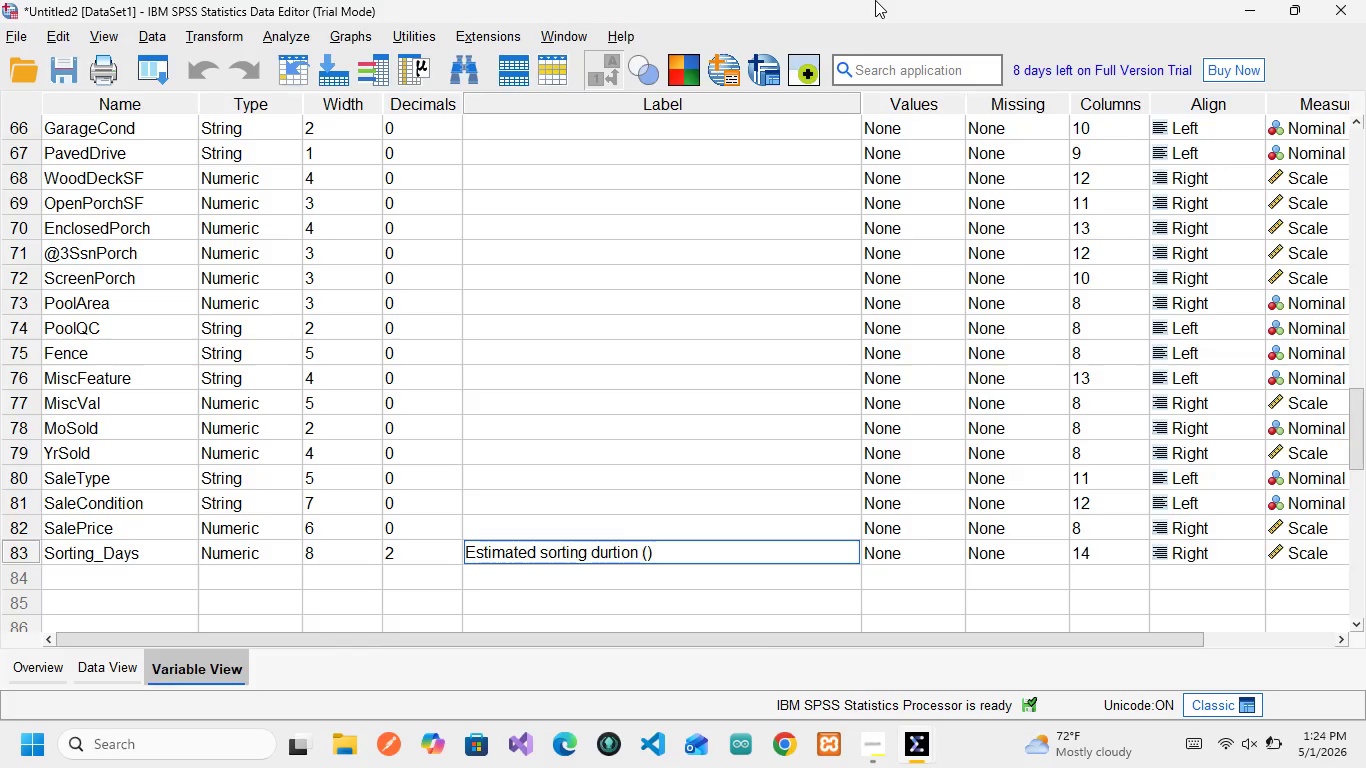 
key(ArrowLeft)
 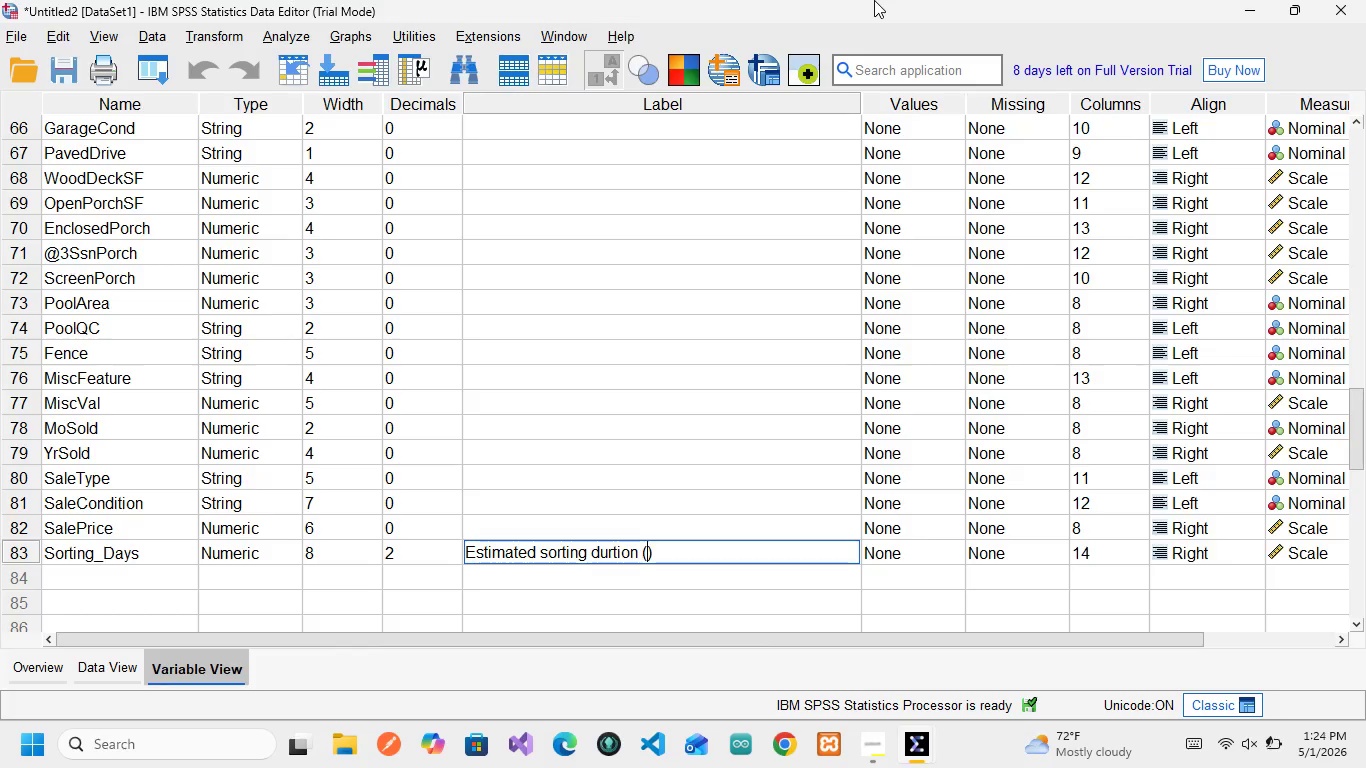 
type(days)
 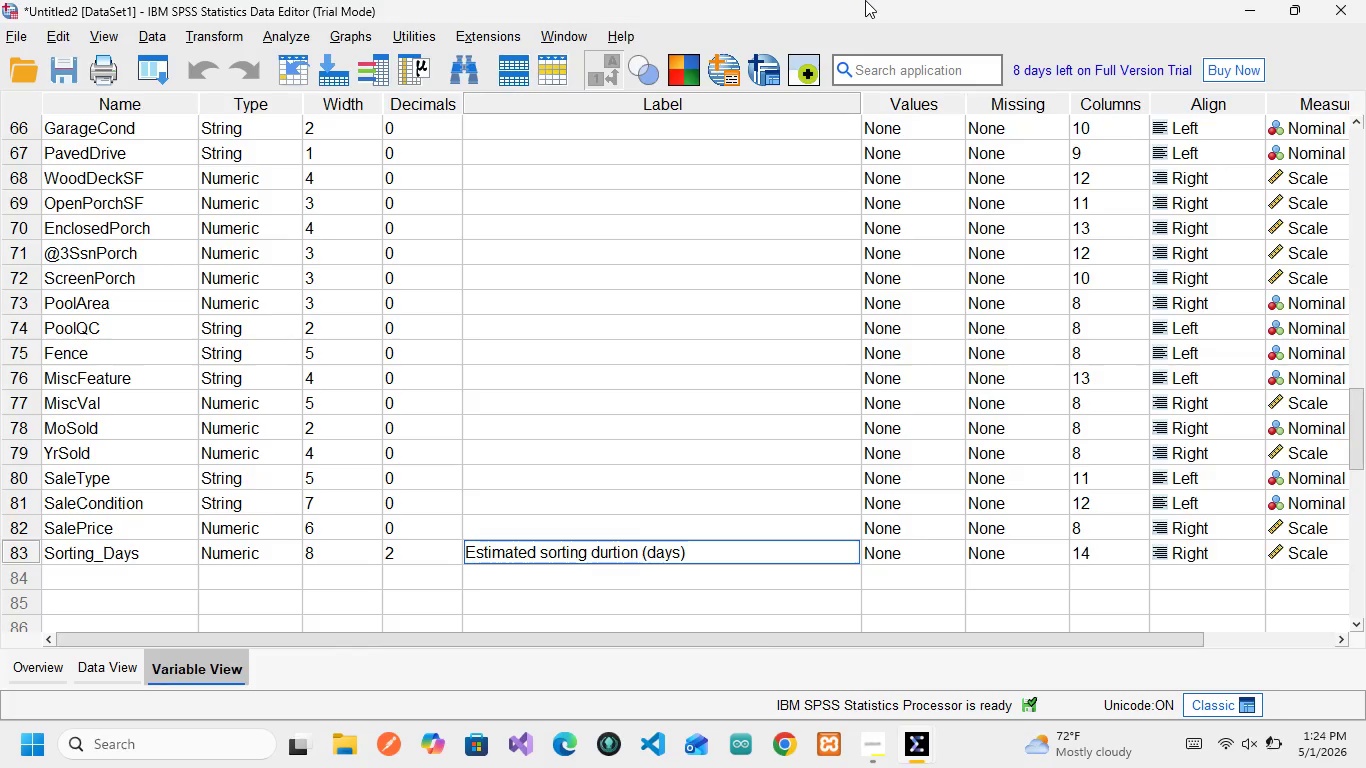 
key(ArrowRight)
 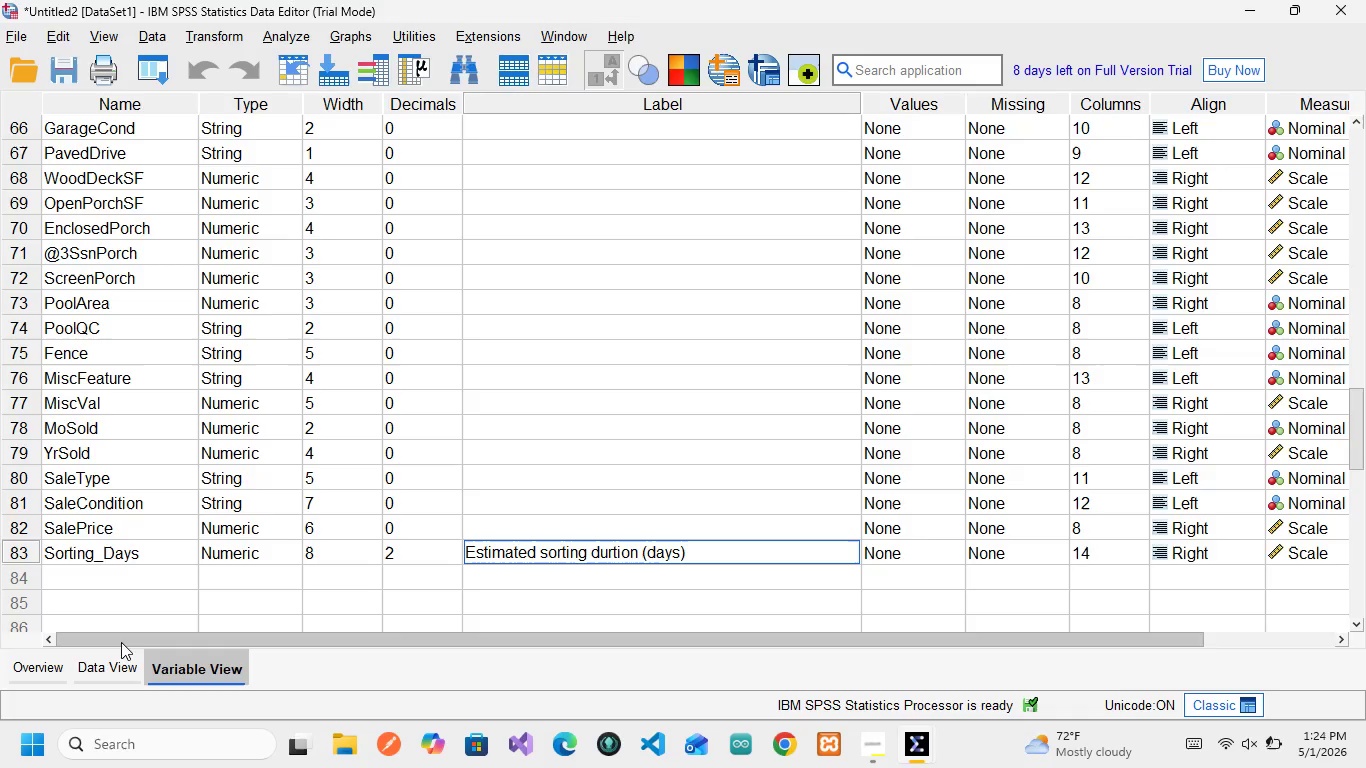 
wait(17.67)
 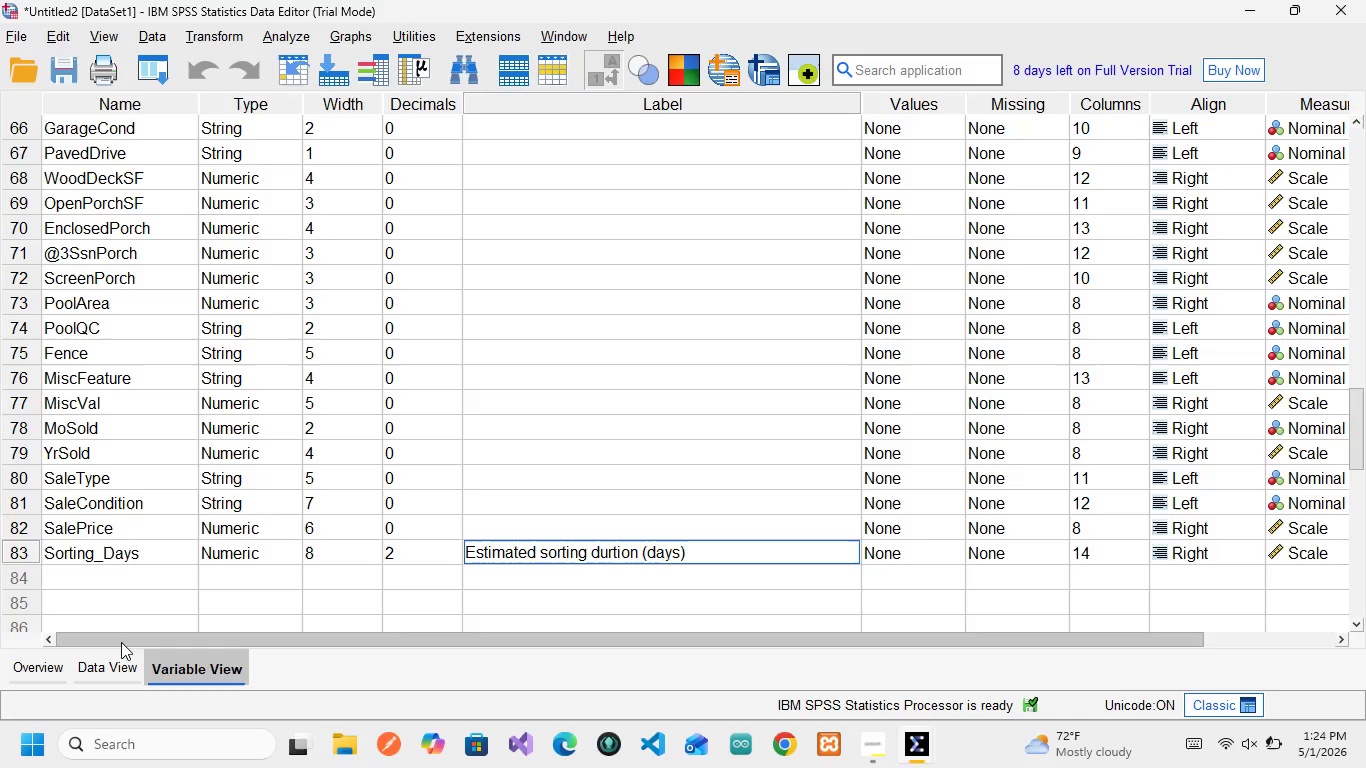 
left_click_drag(start_coordinate=[180, 633], to_coordinate=[297, 626])
 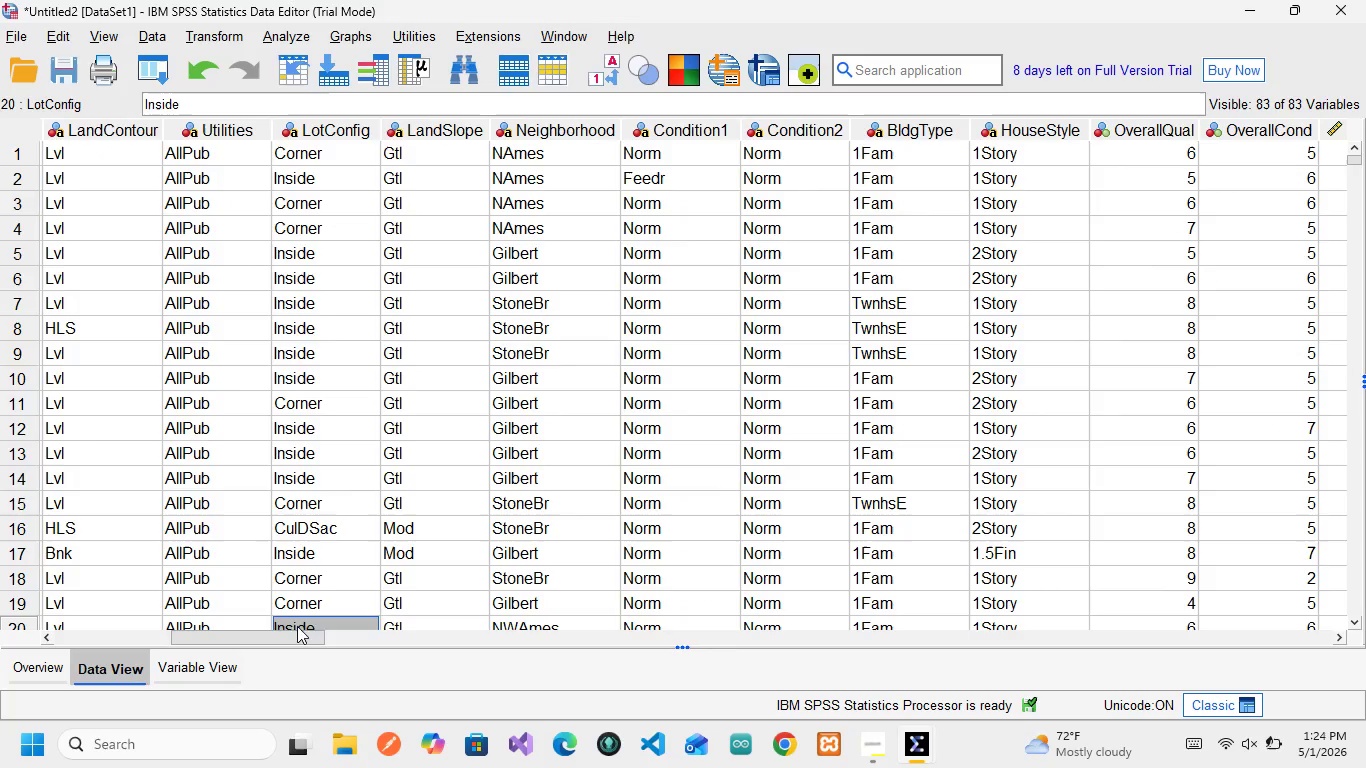 
double_click([297, 626])
 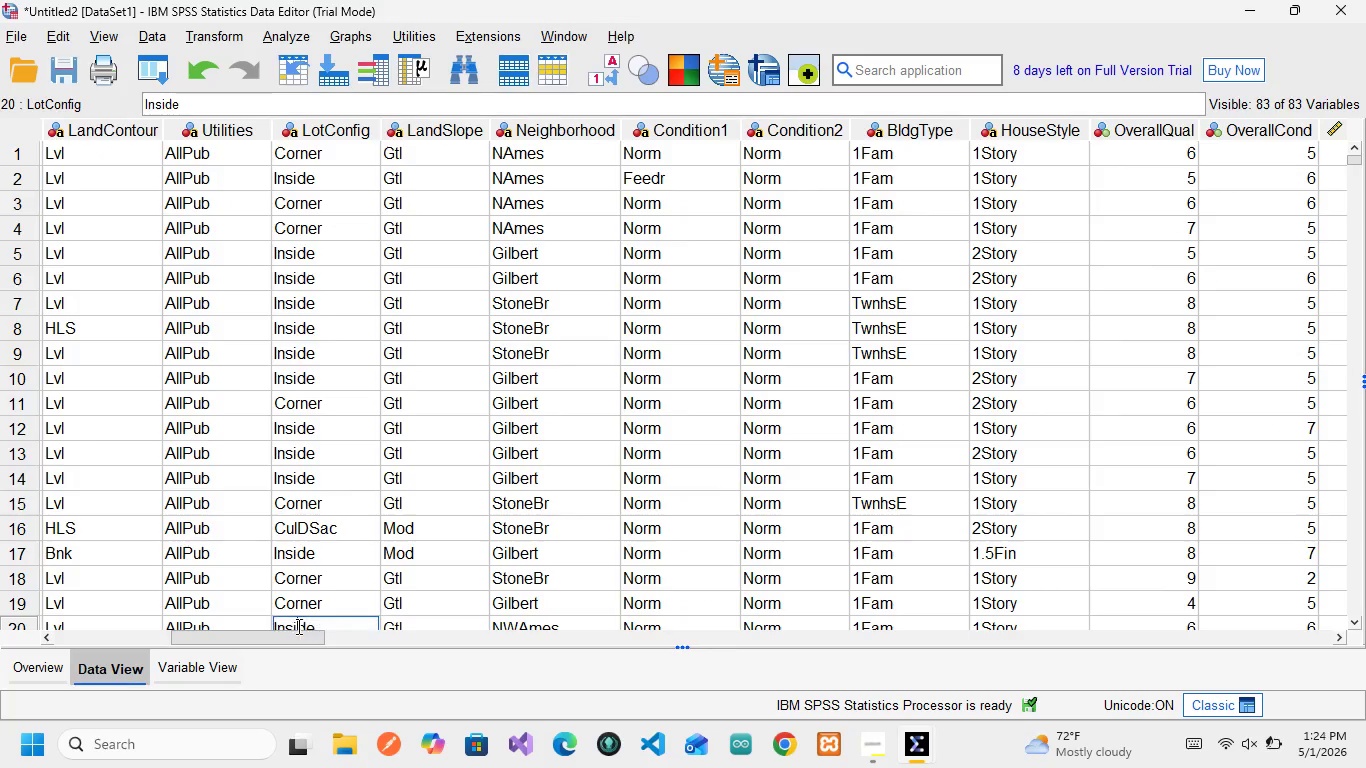 
left_click_drag(start_coordinate=[297, 626], to_coordinate=[331, 633])
 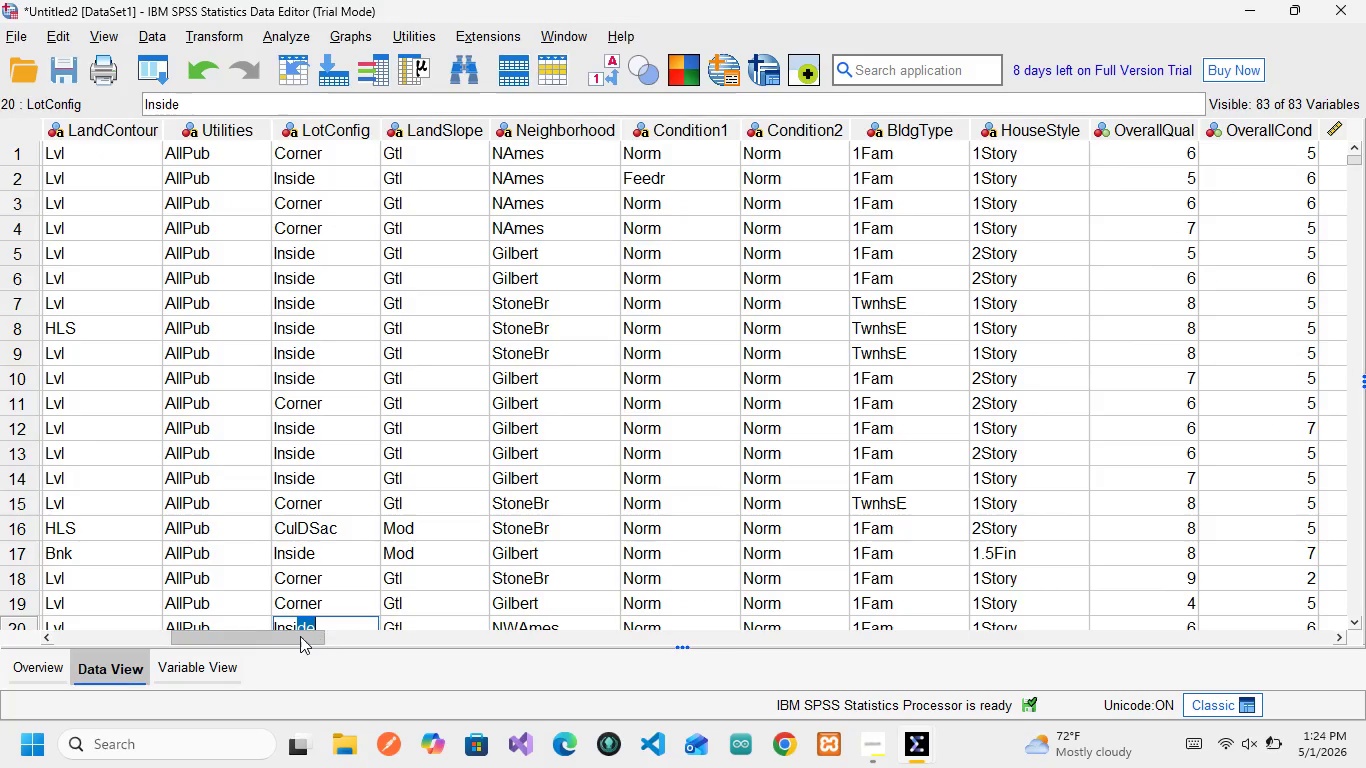 
left_click([300, 636])
 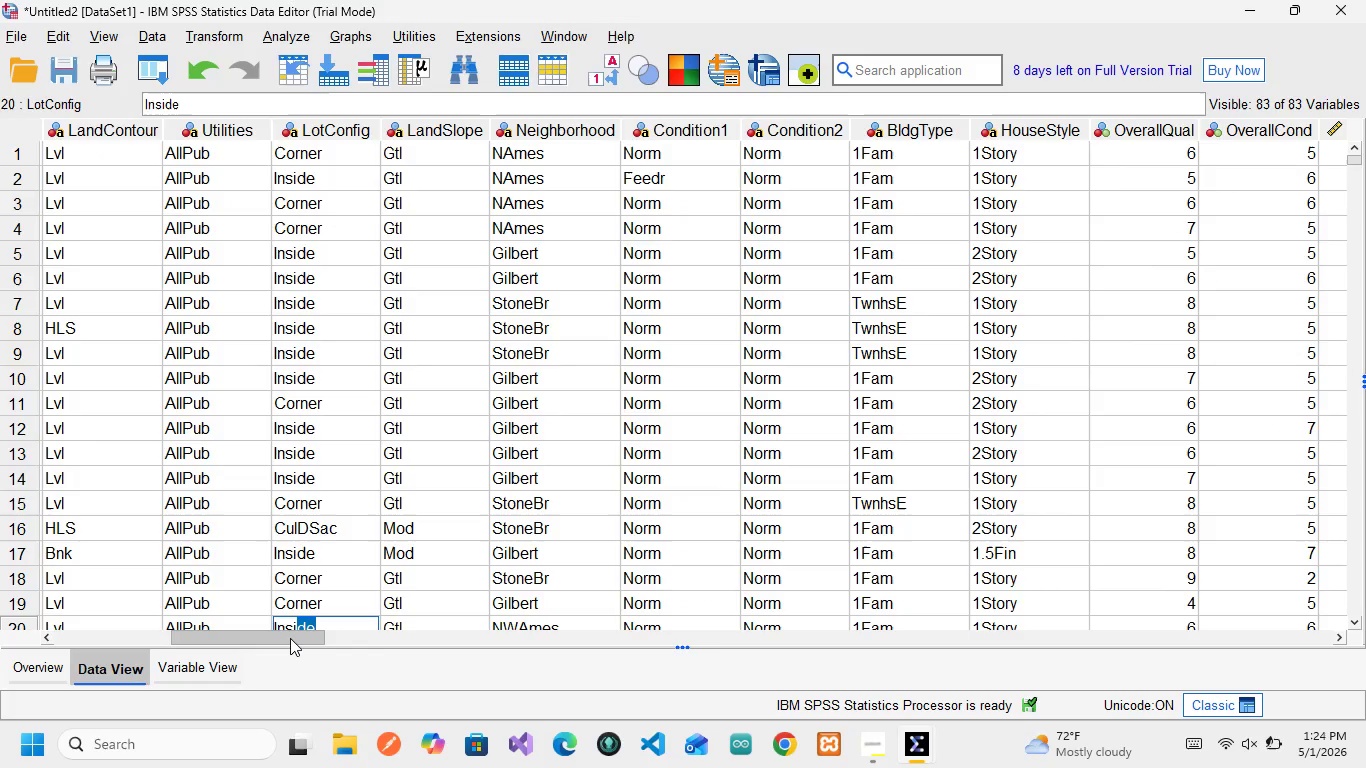 
left_click_drag(start_coordinate=[290, 638], to_coordinate=[1324, 648])
 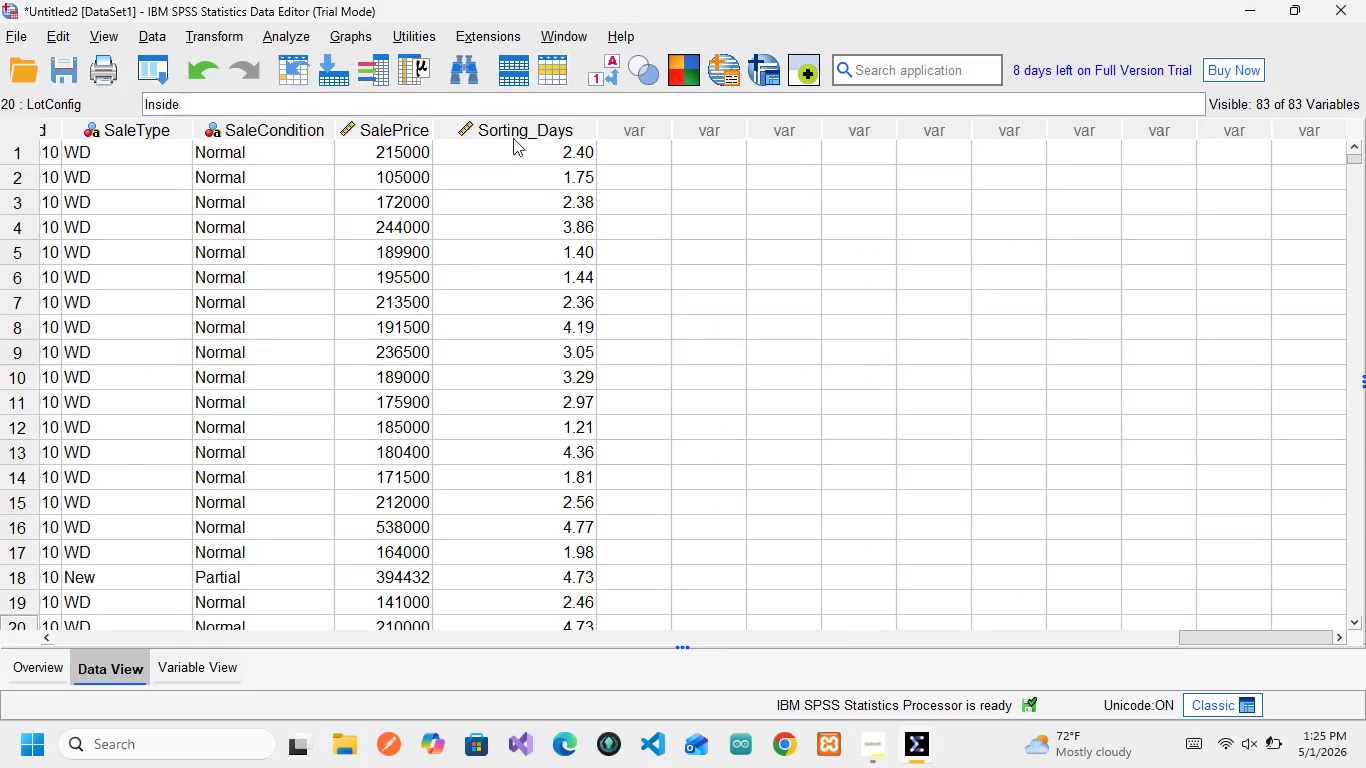 
double_click([512, 130])
 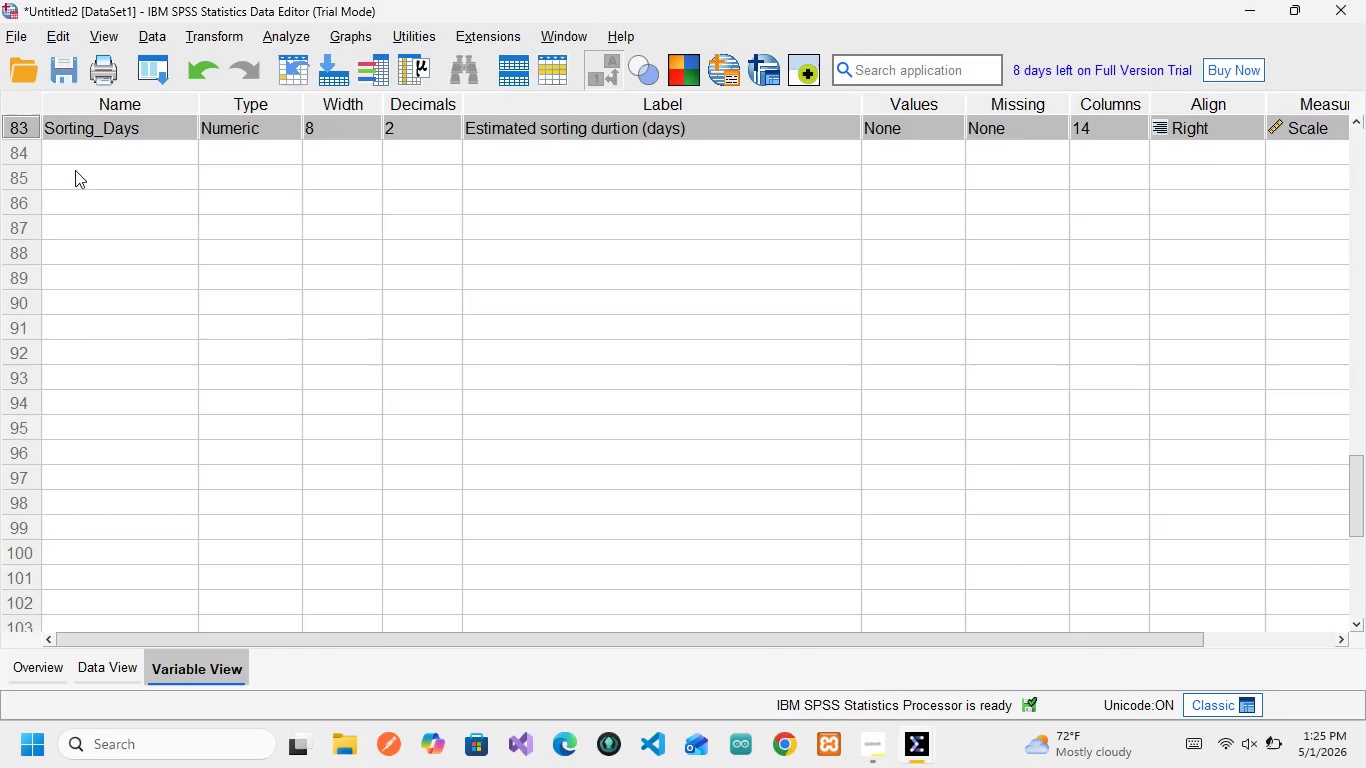 
left_click([96, 652])
 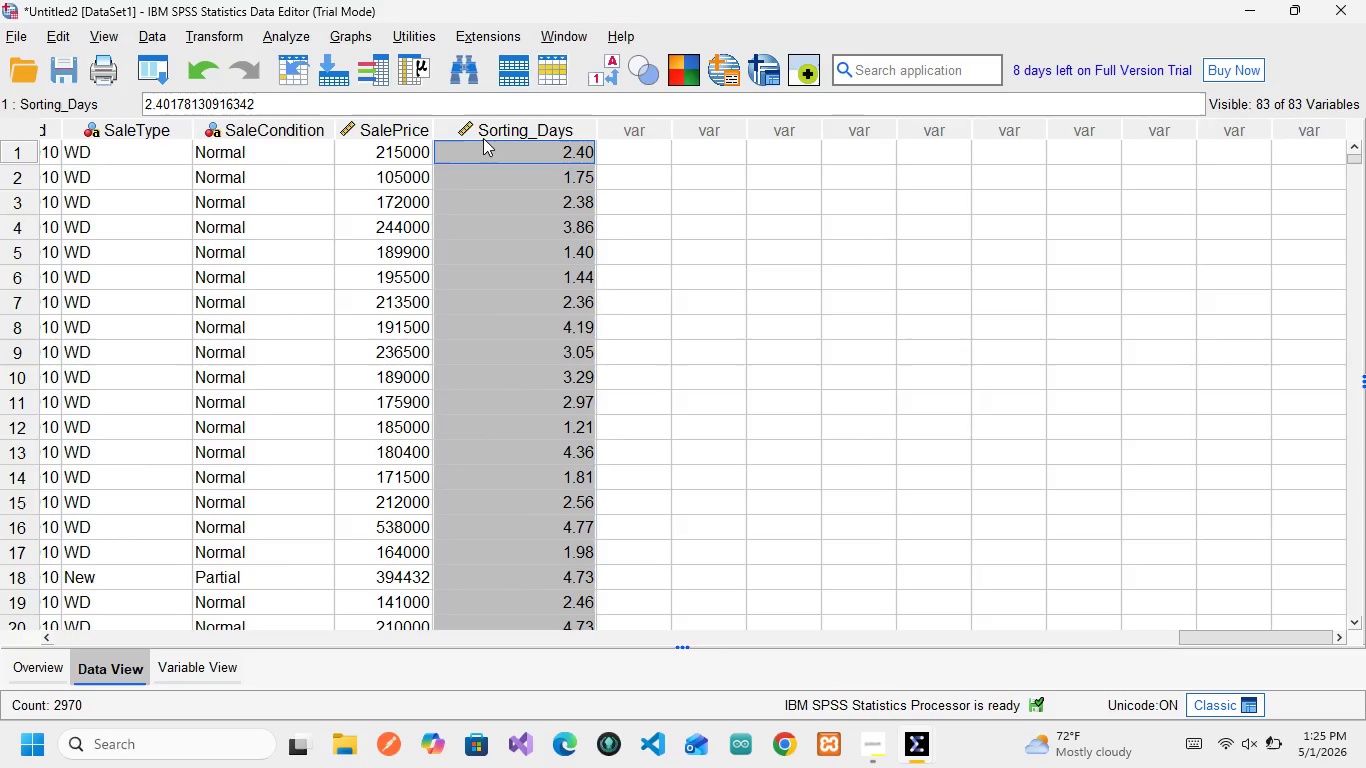 
scroll: coordinate [570, 272], scroll_direction: down, amount: 7.0
 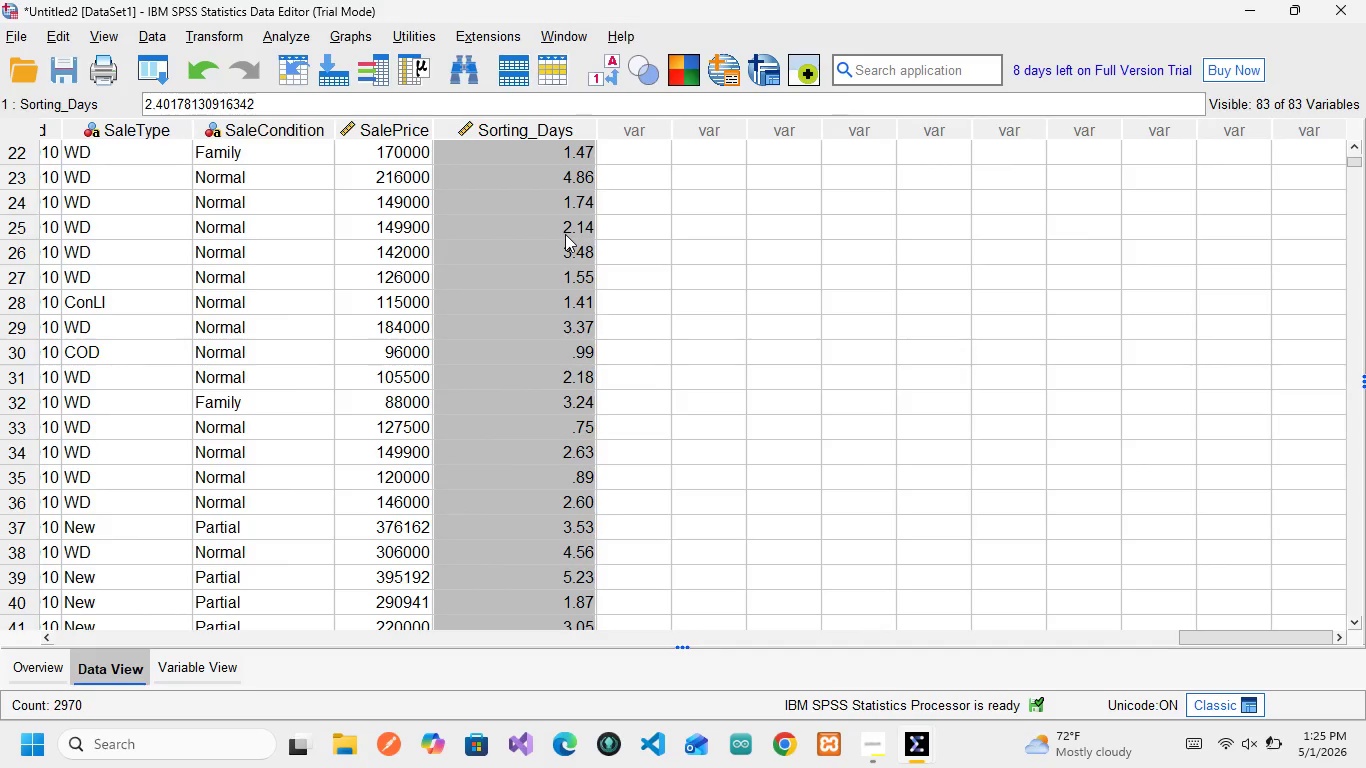 
scroll: coordinate [563, 234], scroll_direction: up, amount: 8.0
 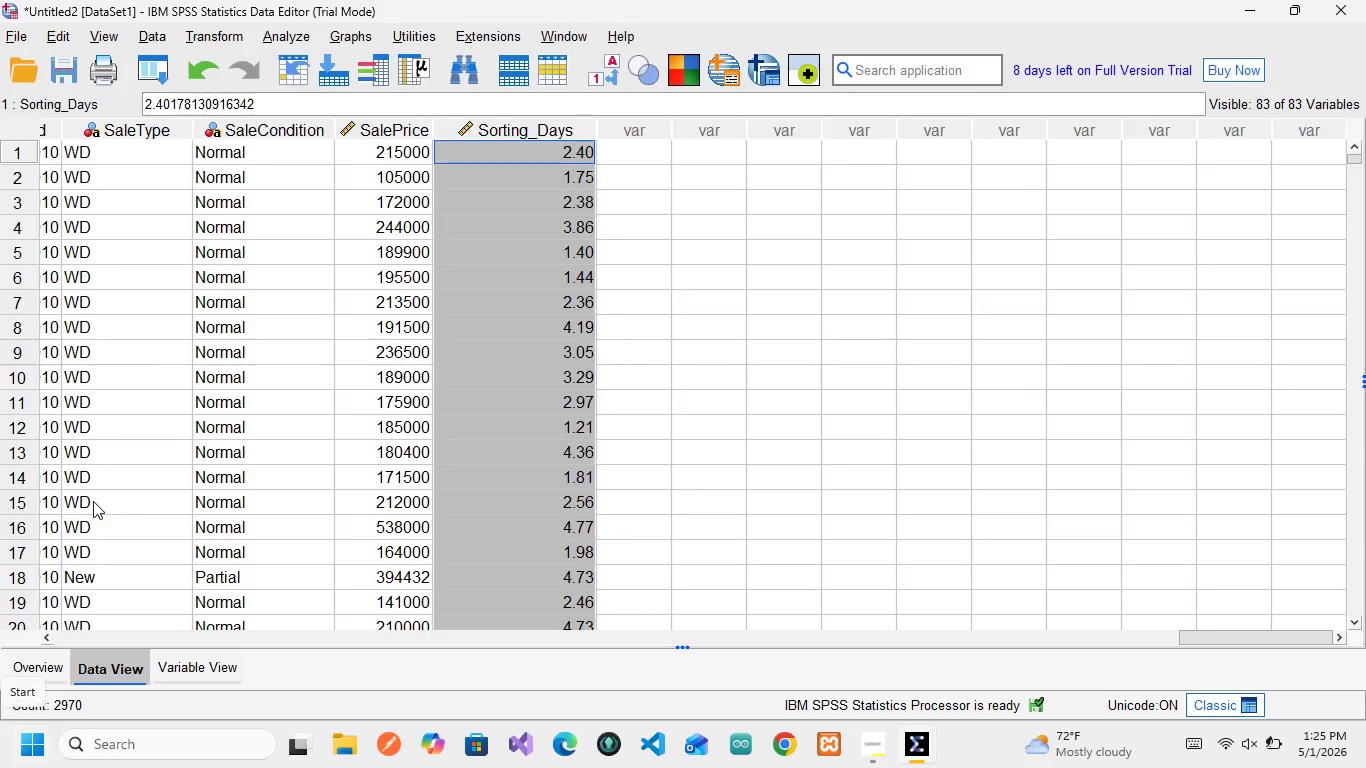 
wait(14.4)
 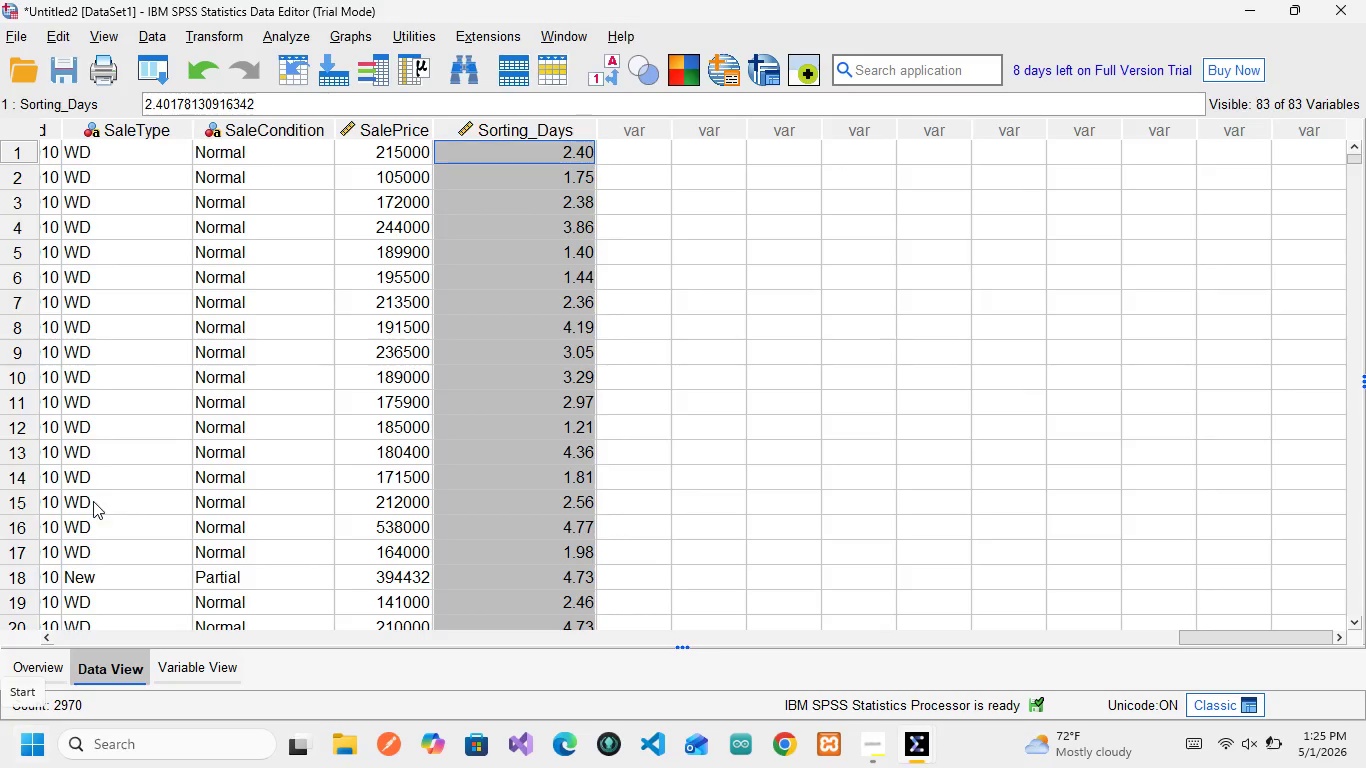 
left_click([221, 262])
 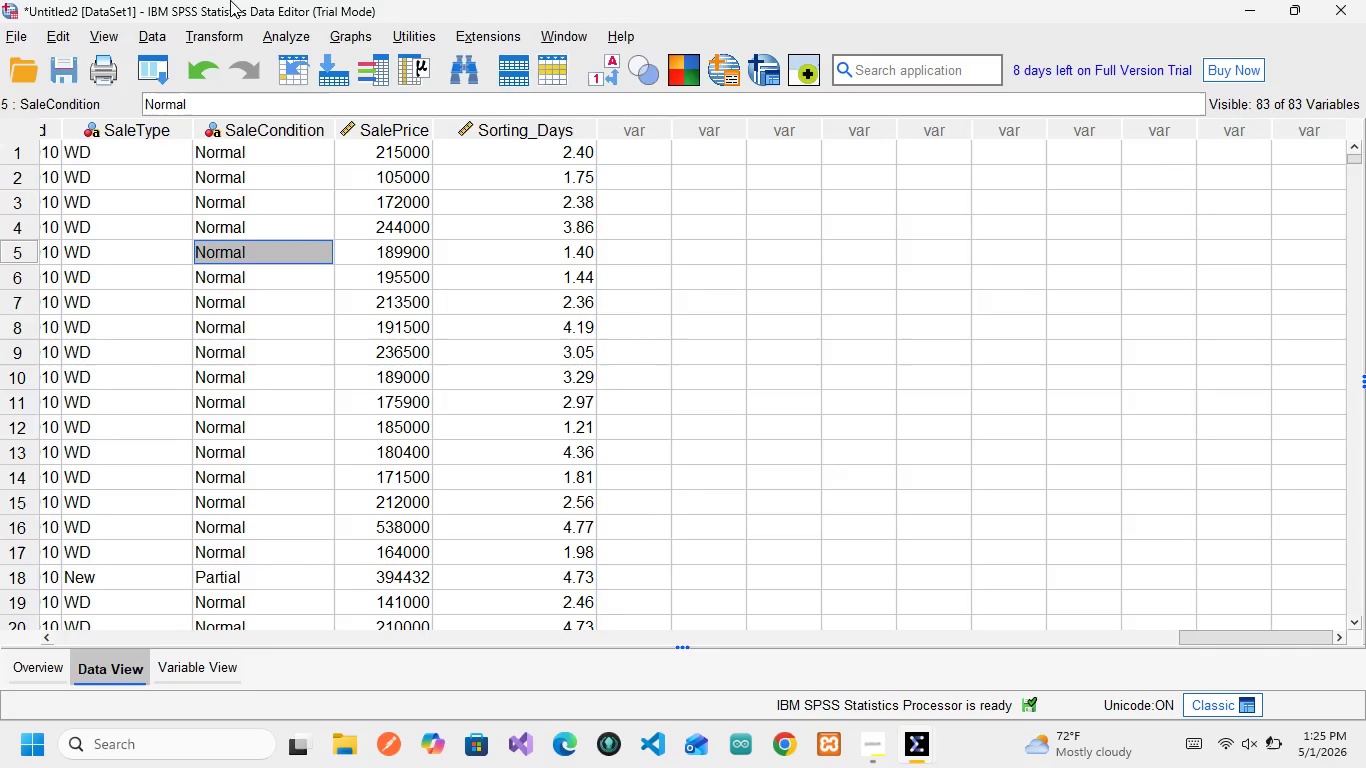 
wait(5.74)
 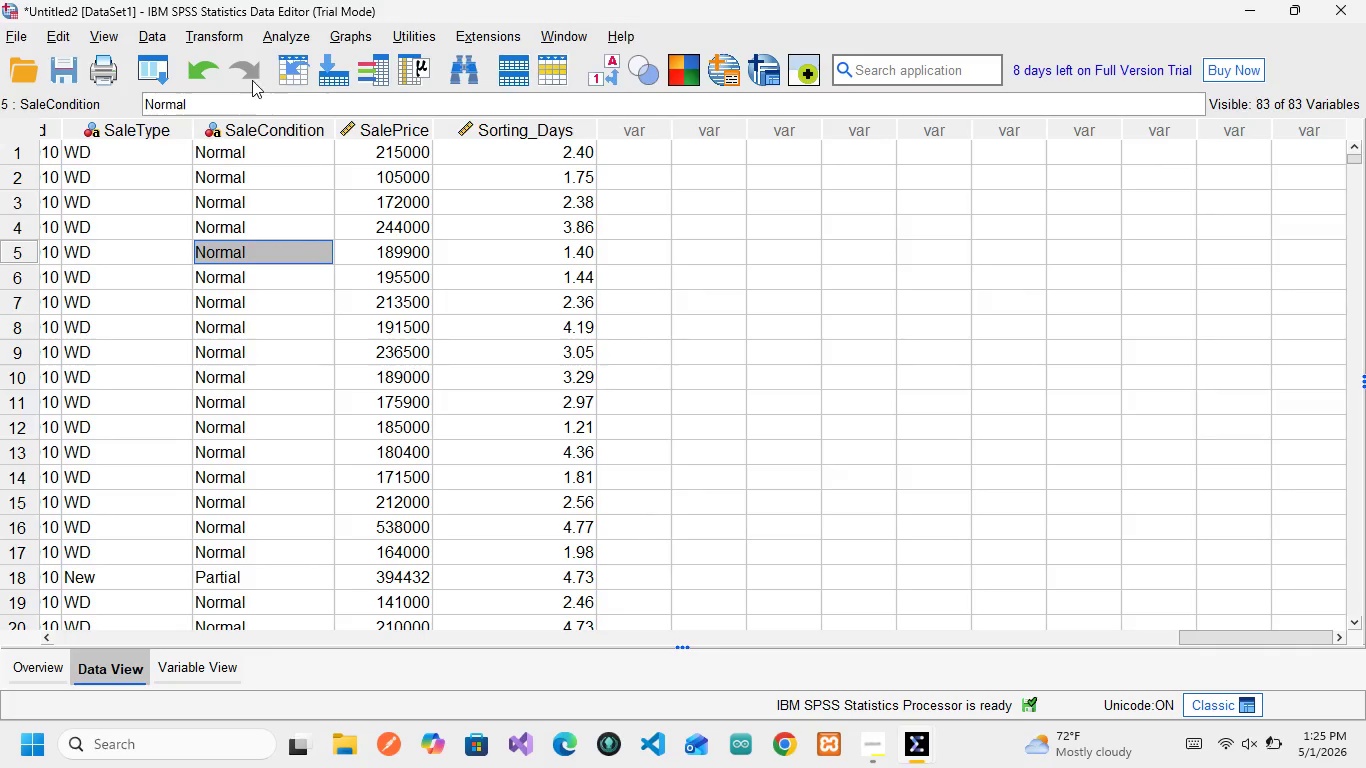 
mouse_move([291, 45])
 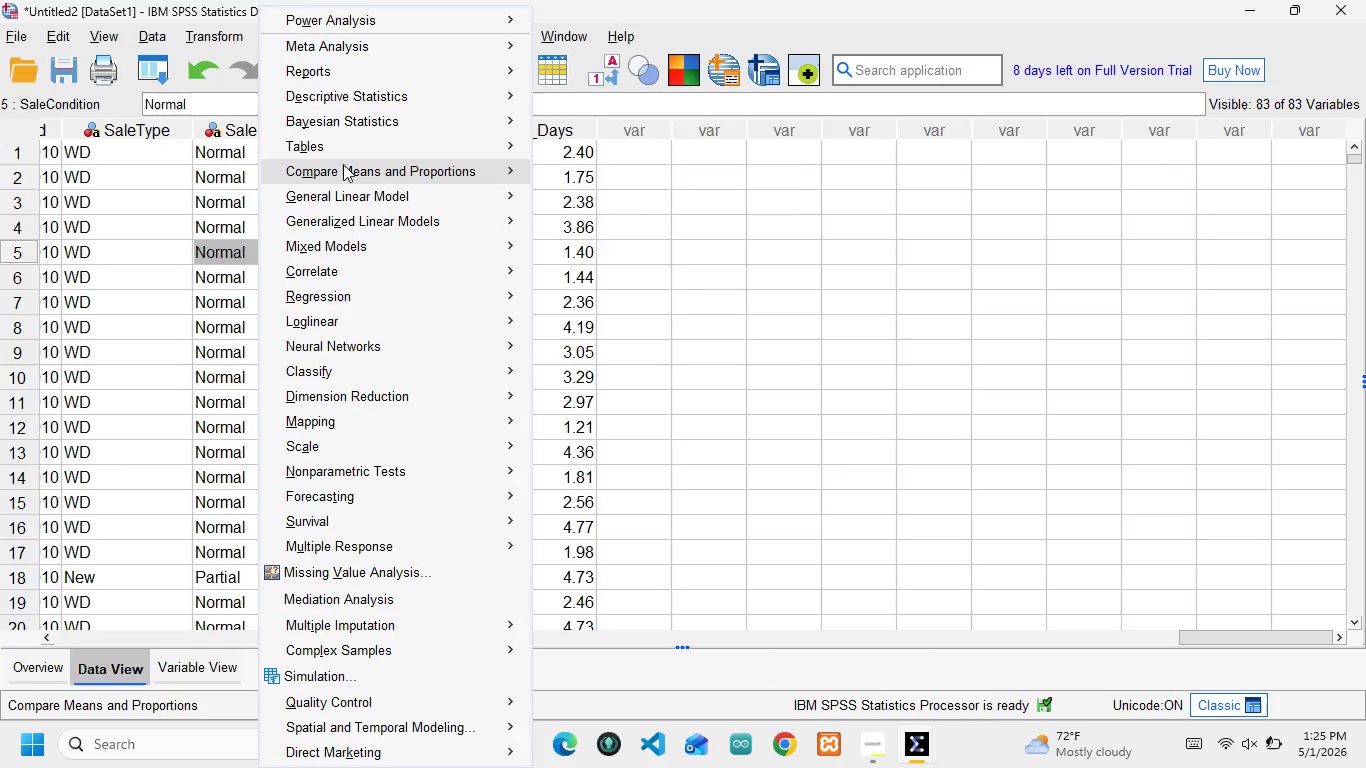 
left_click_drag(start_coordinate=[343, 185], to_coordinate=[343, 200])
 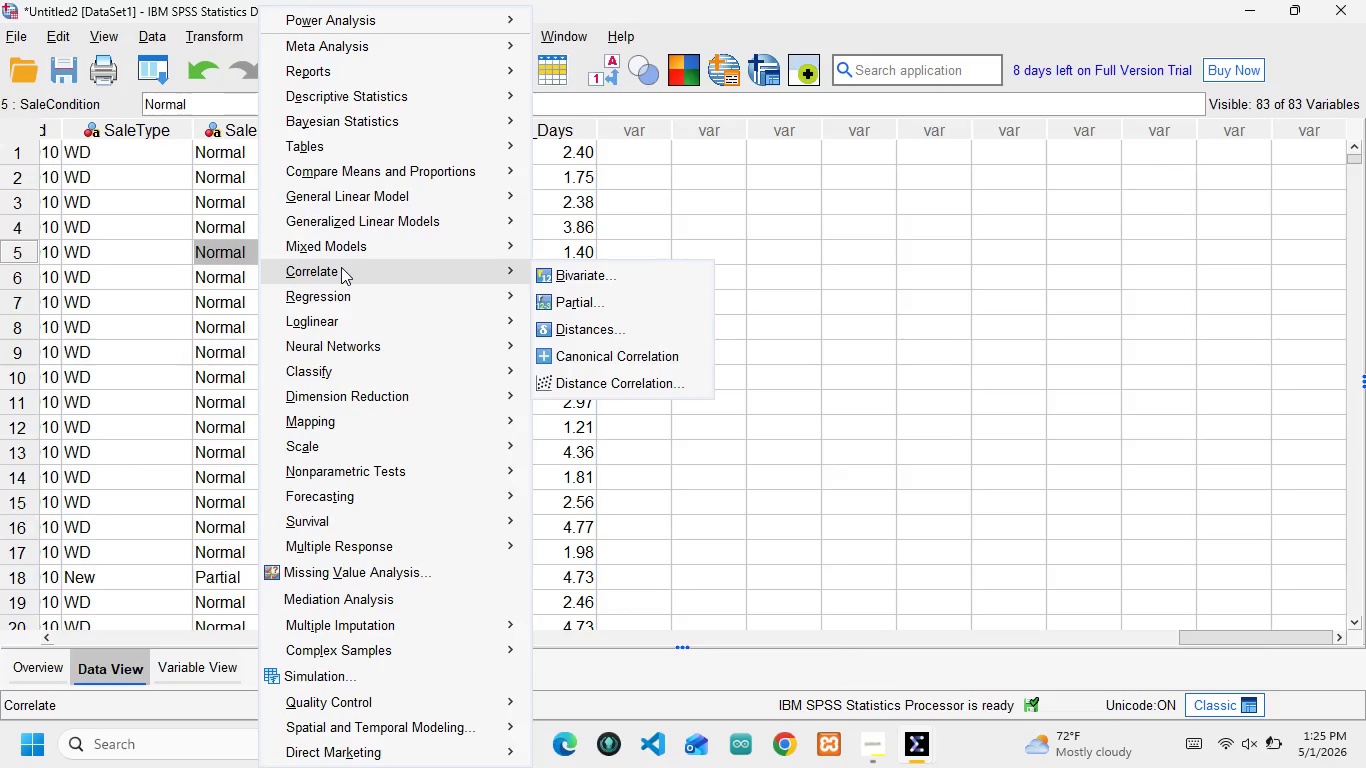 
left_click([341, 267])
 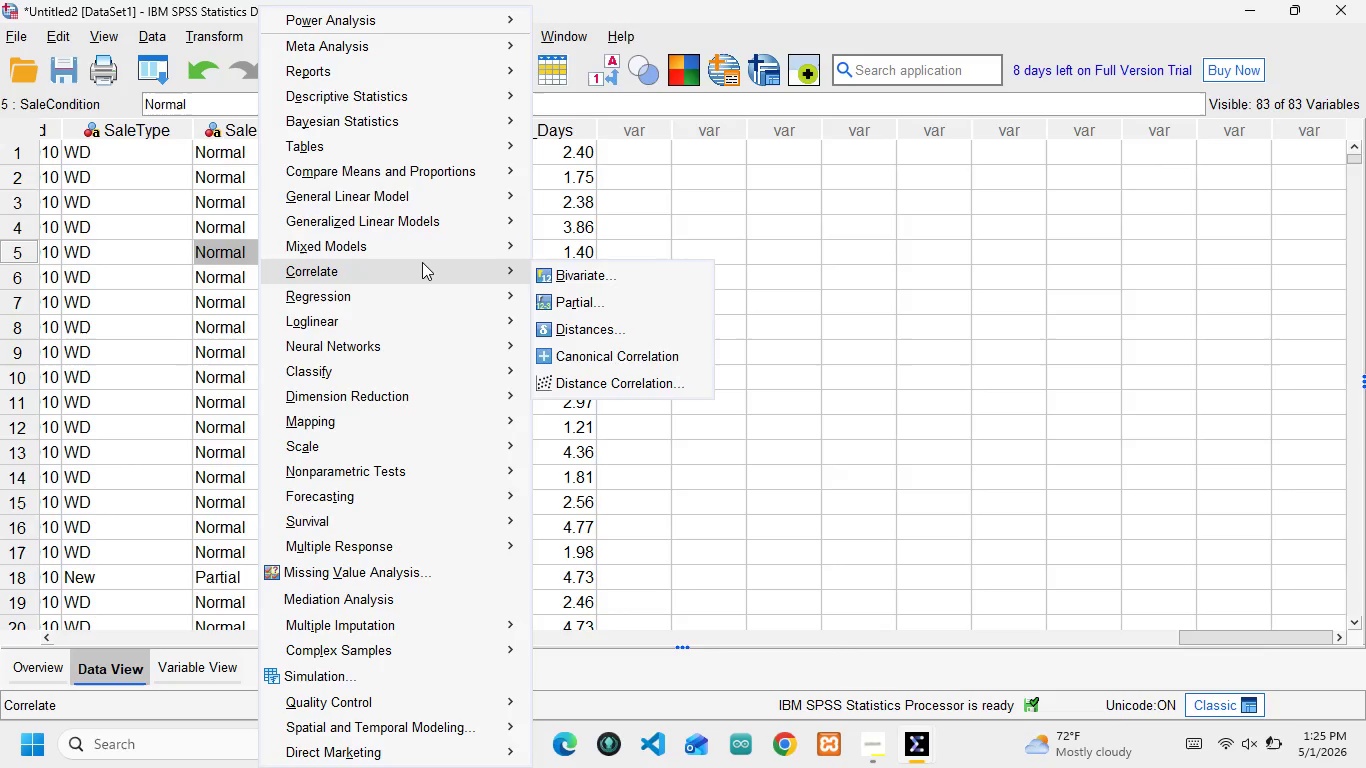 
wait(6.39)
 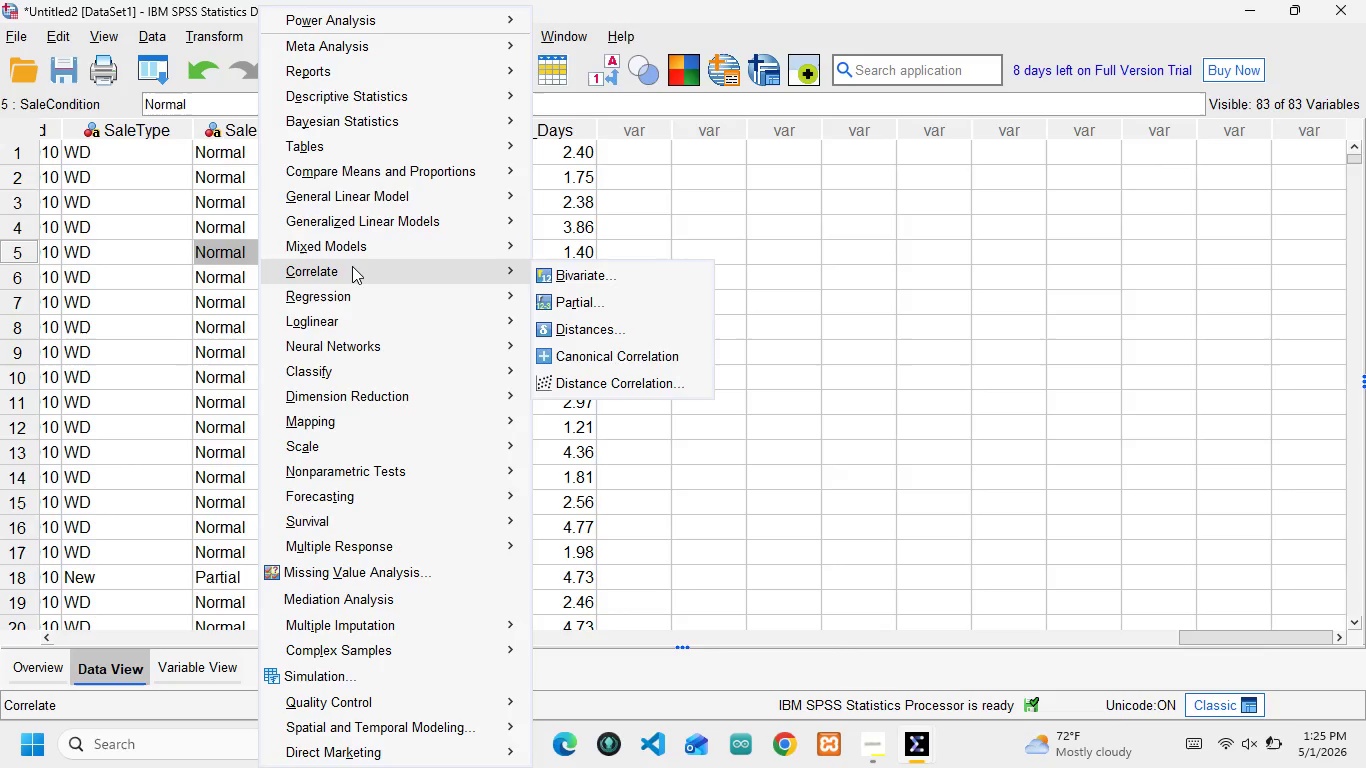 
mouse_move([466, 255])
 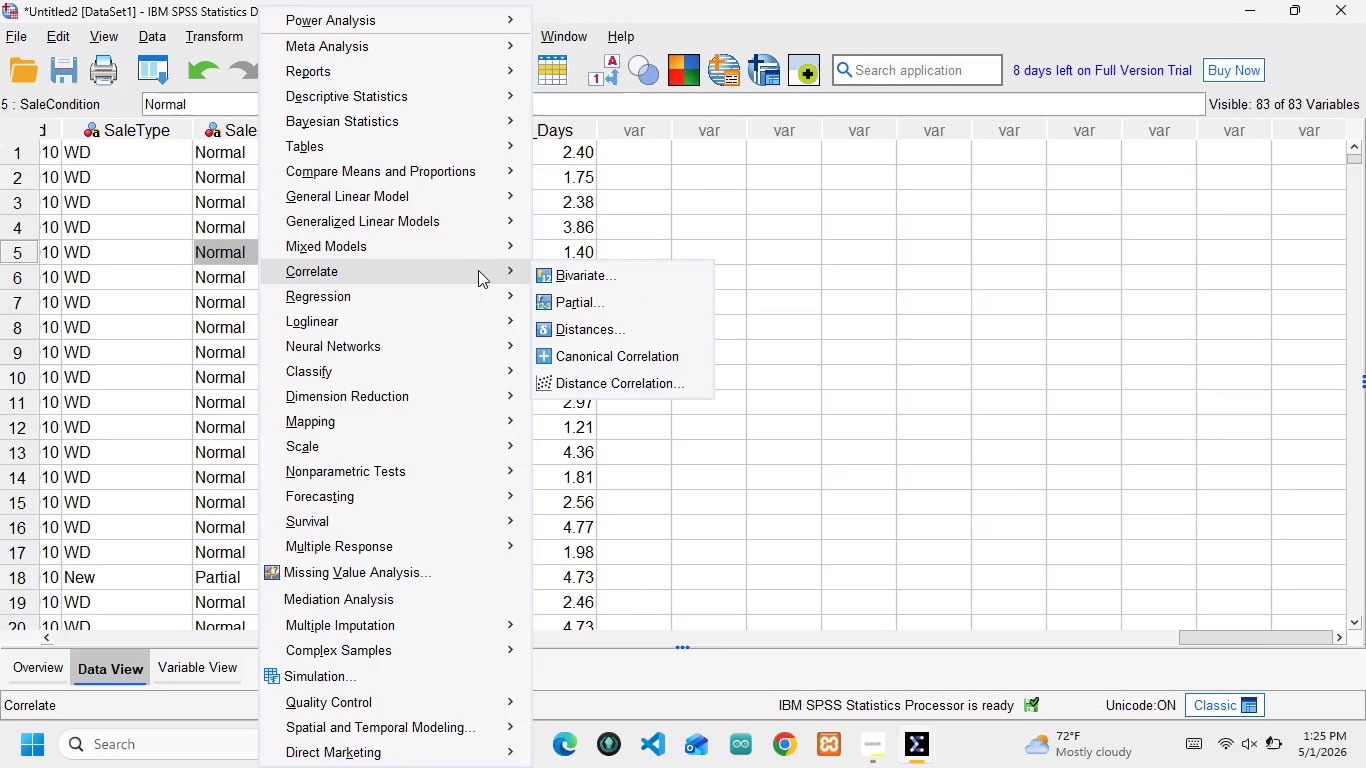 
left_click([560, 272])
 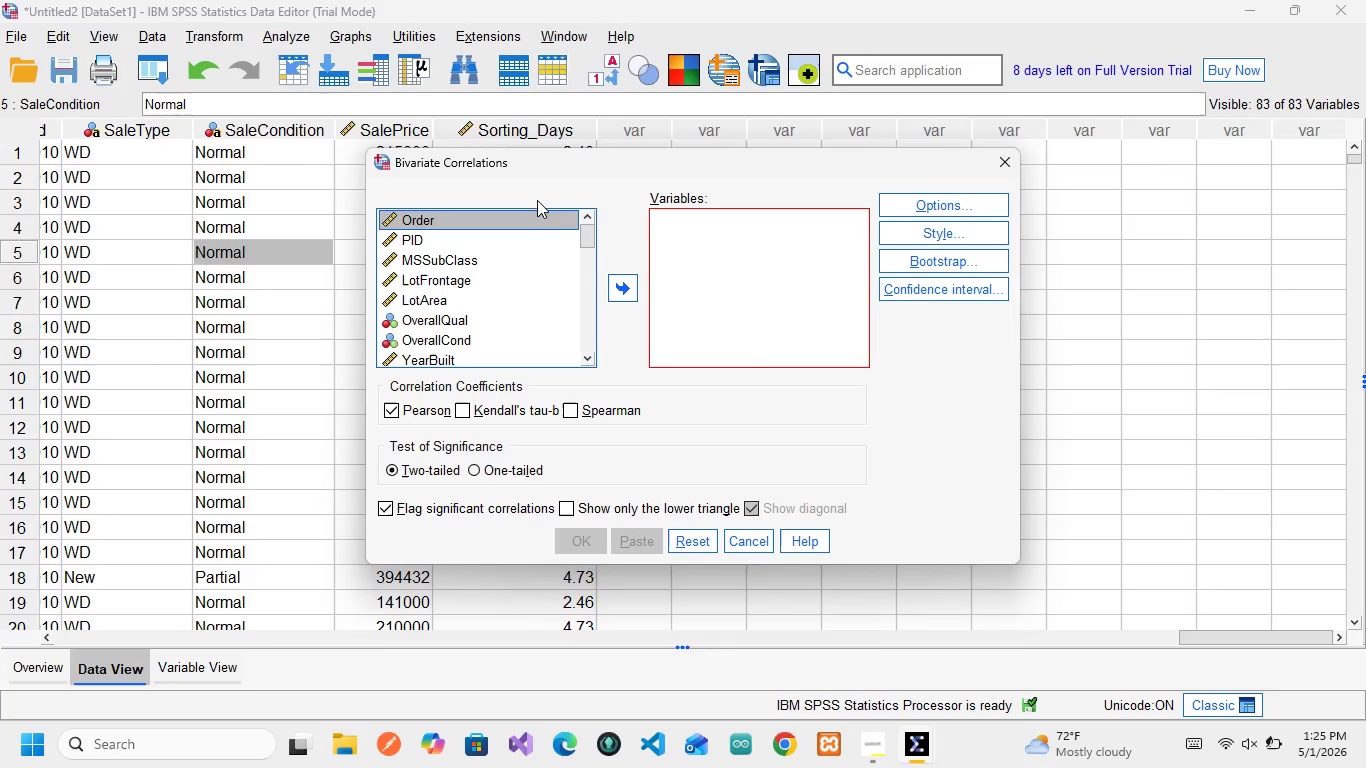 
wait(7.19)
 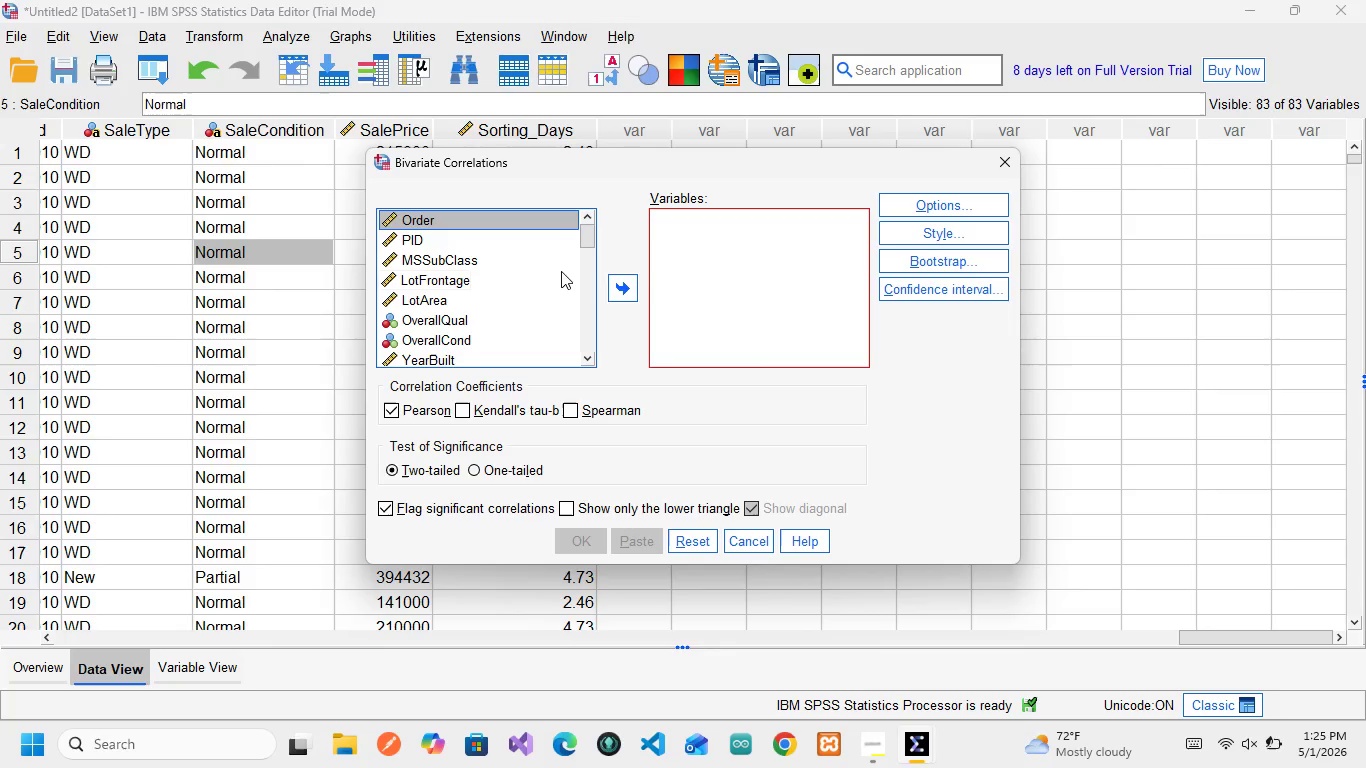 
scroll: coordinate [486, 268], scroll_direction: down, amount: 4.0
 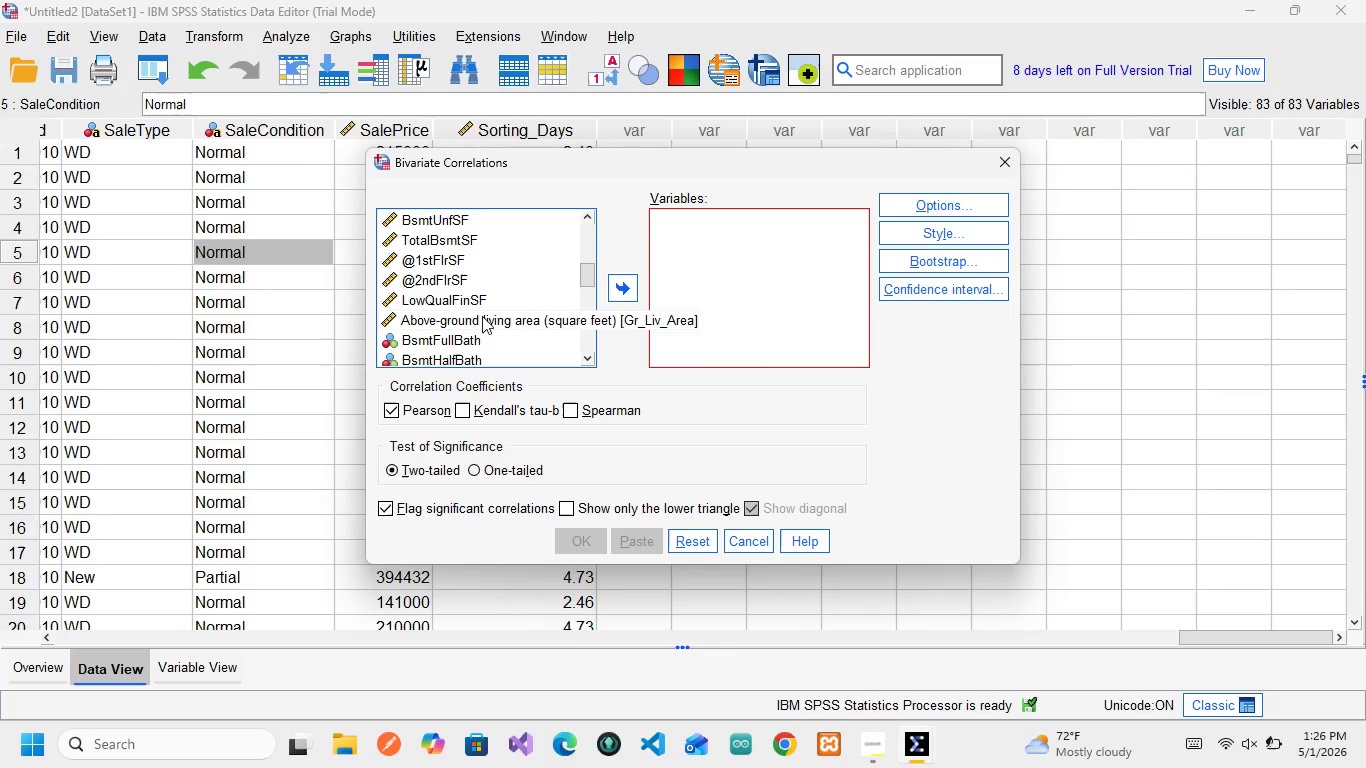 
left_click([482, 316])
 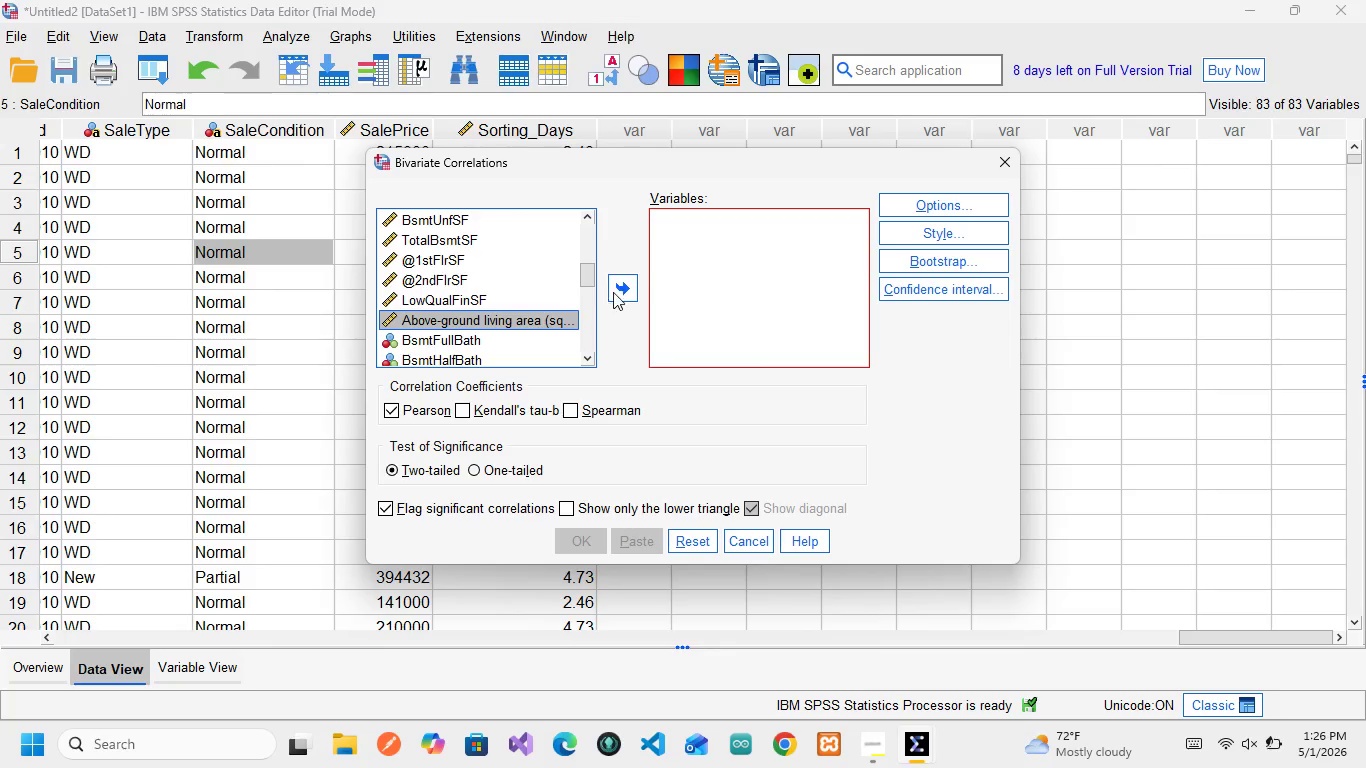 
left_click([616, 291])
 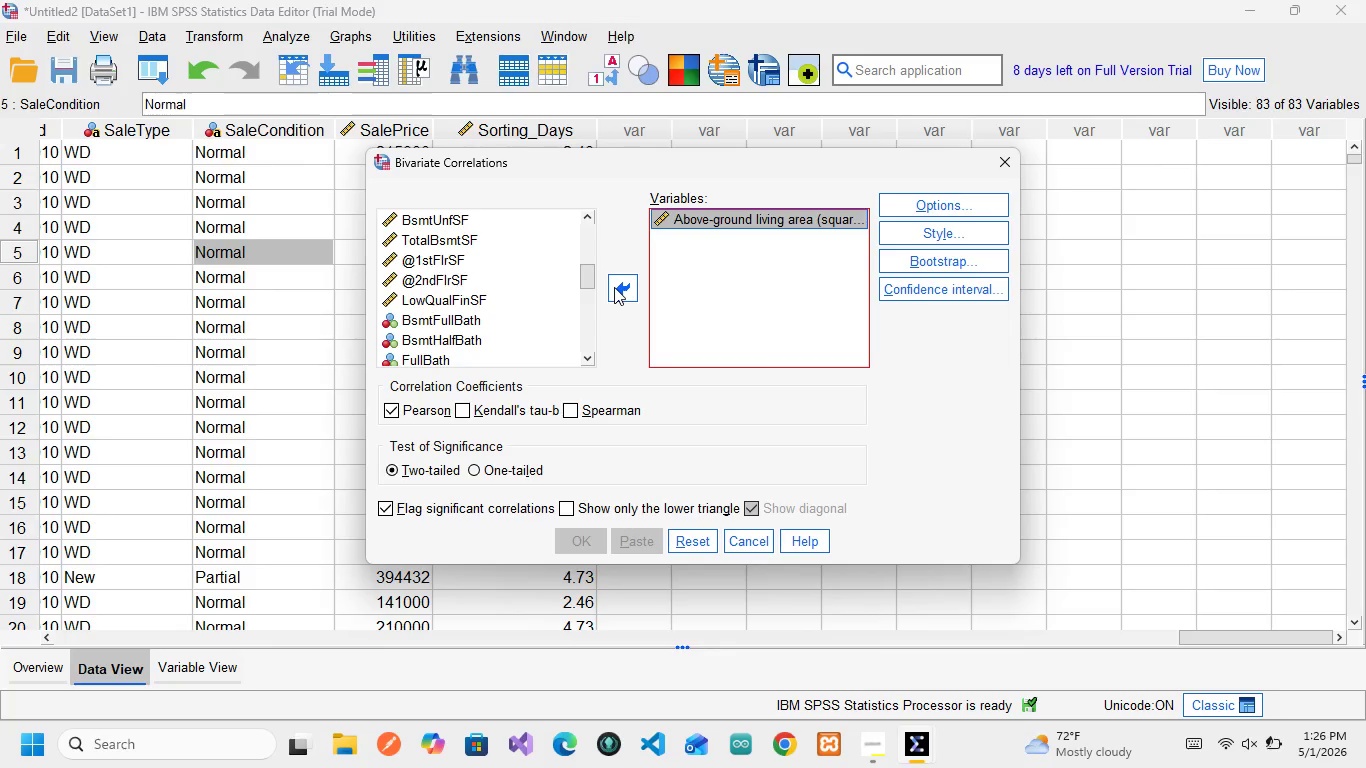 
wait(8.44)
 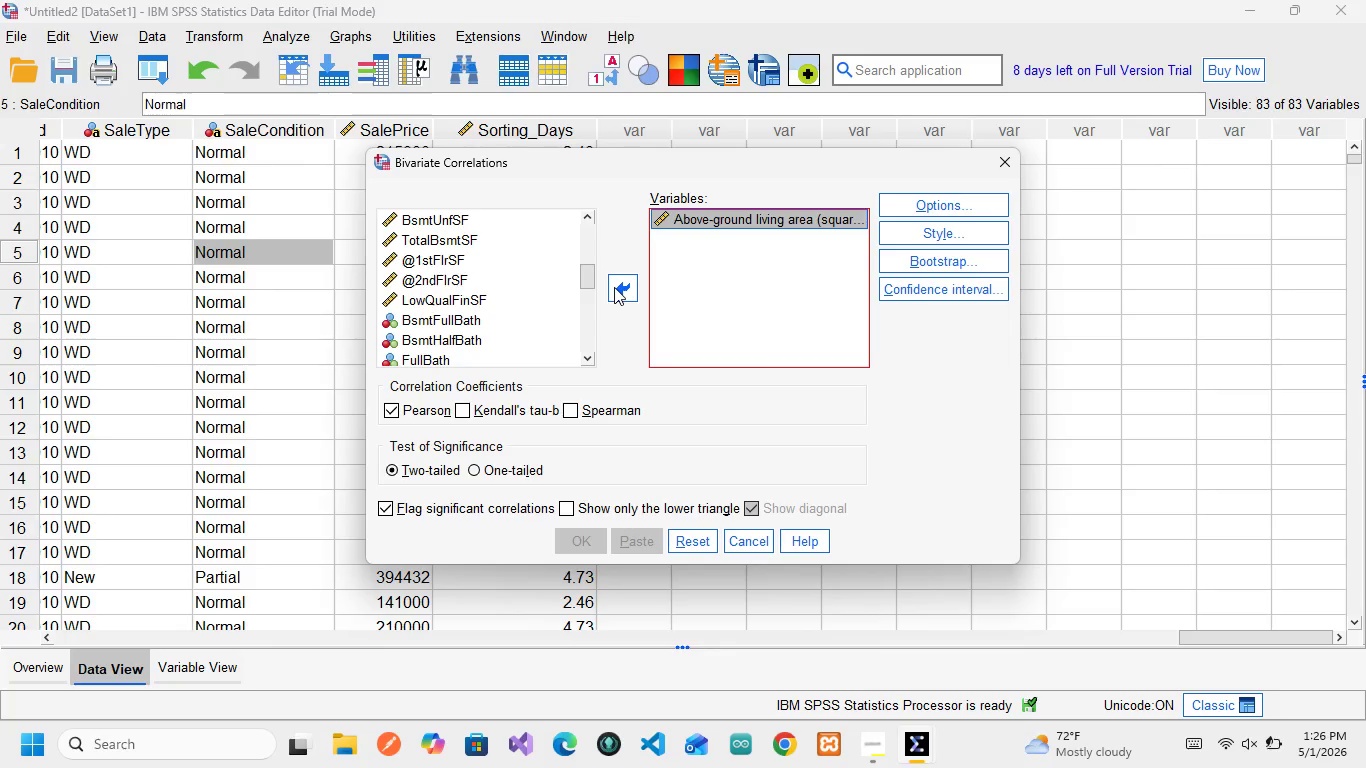 
scroll: coordinate [471, 260], scroll_direction: down, amount: 6.0
 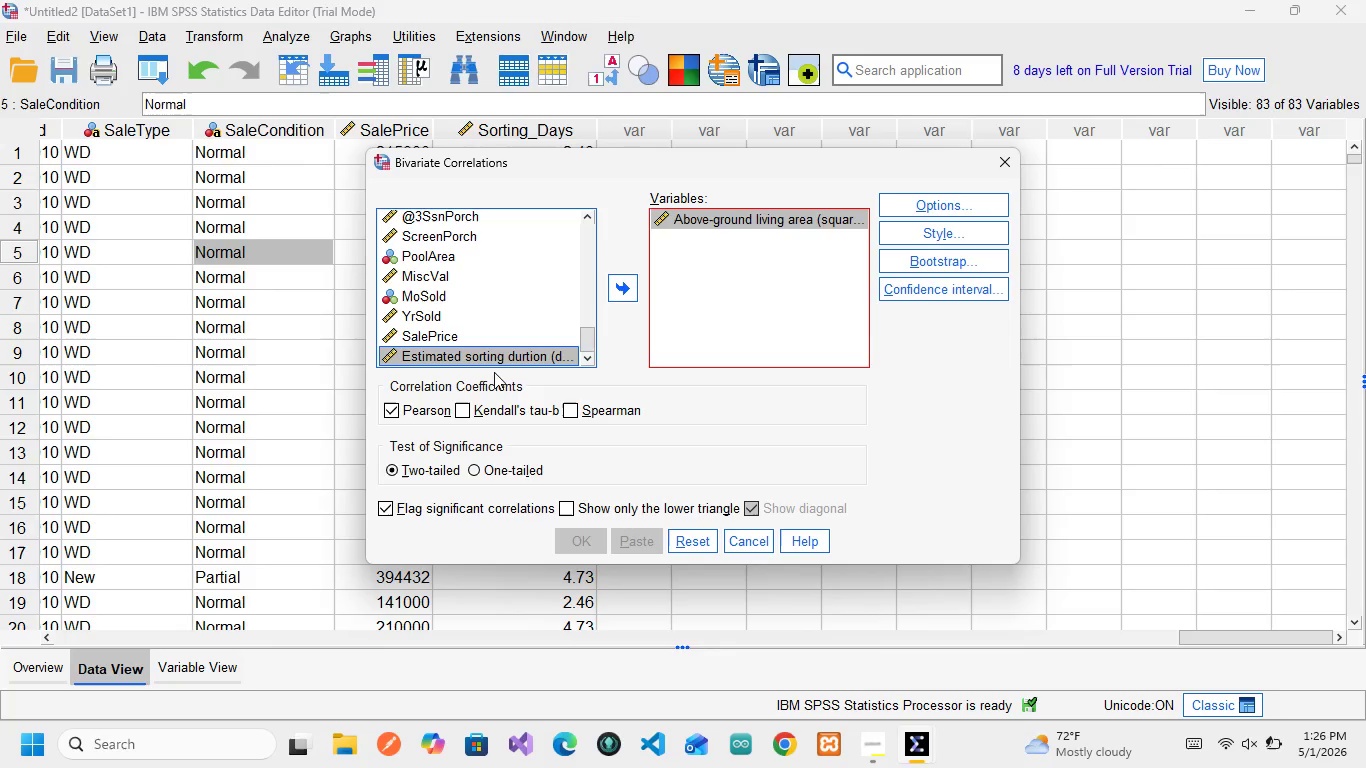 
left_click([618, 290])
 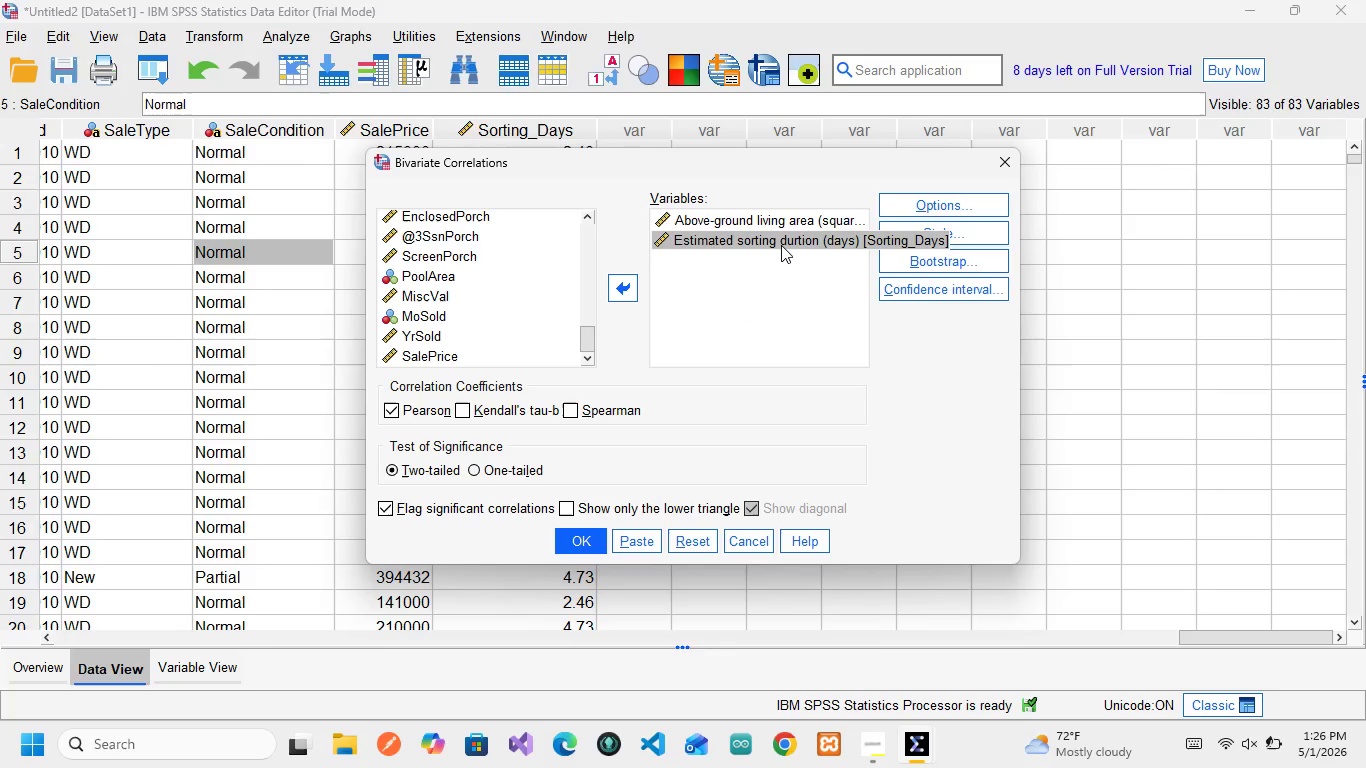 
wait(18.27)
 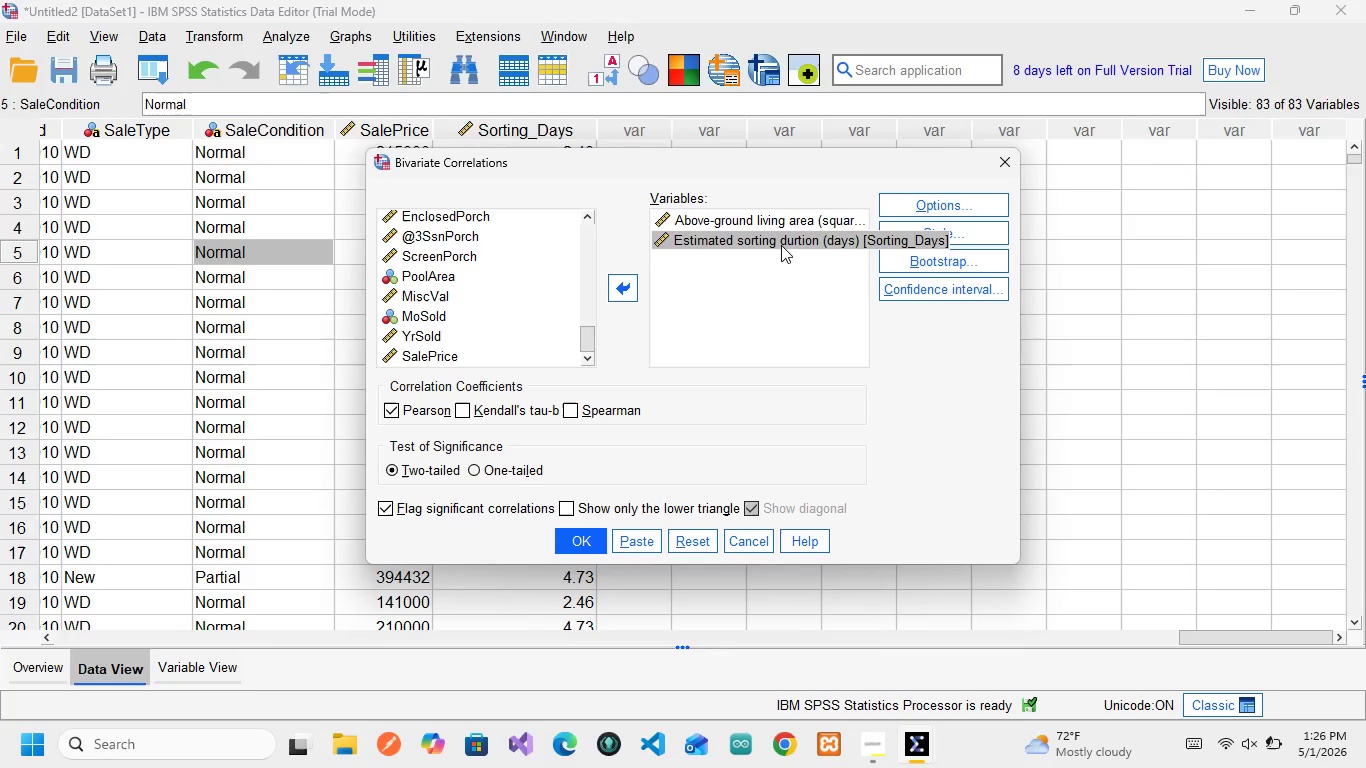 
mouse_move([758, 257])
 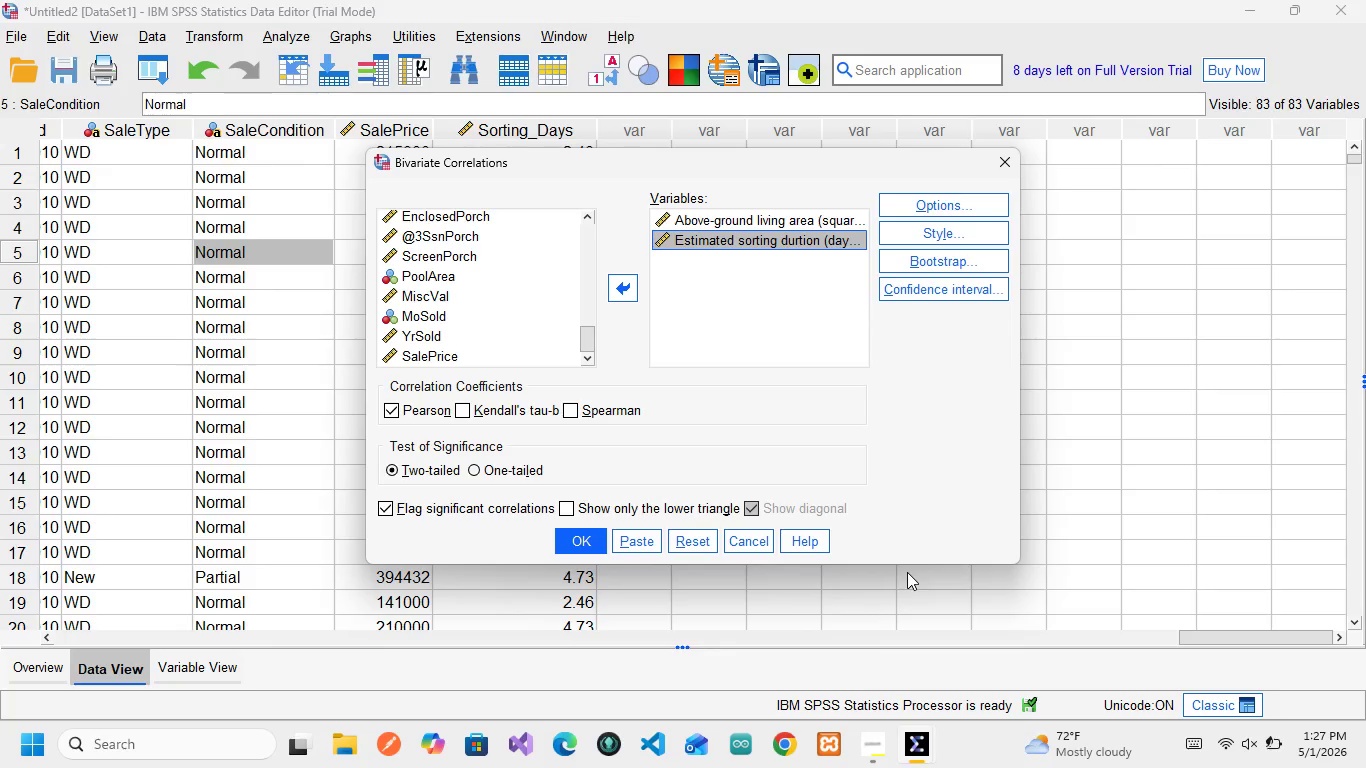 
wait(19.77)
 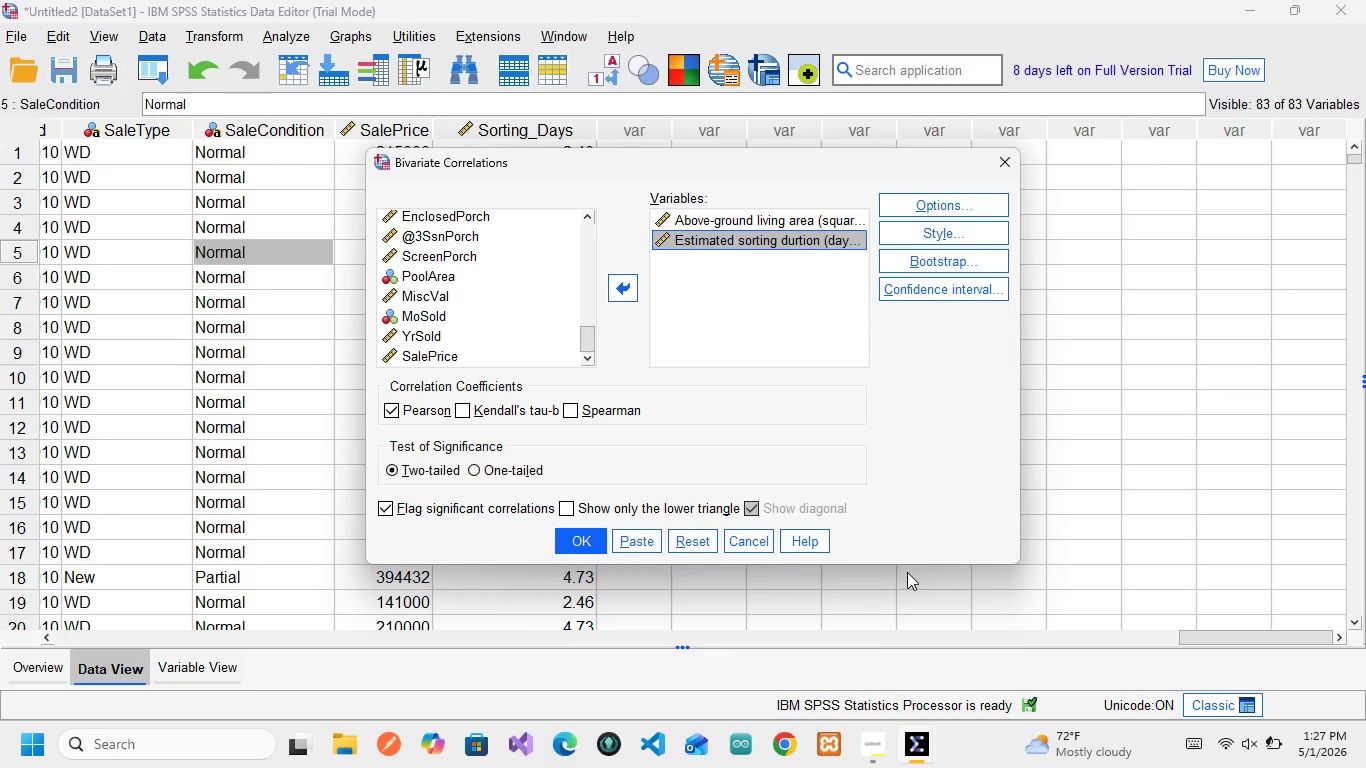 
left_click([892, 208])
 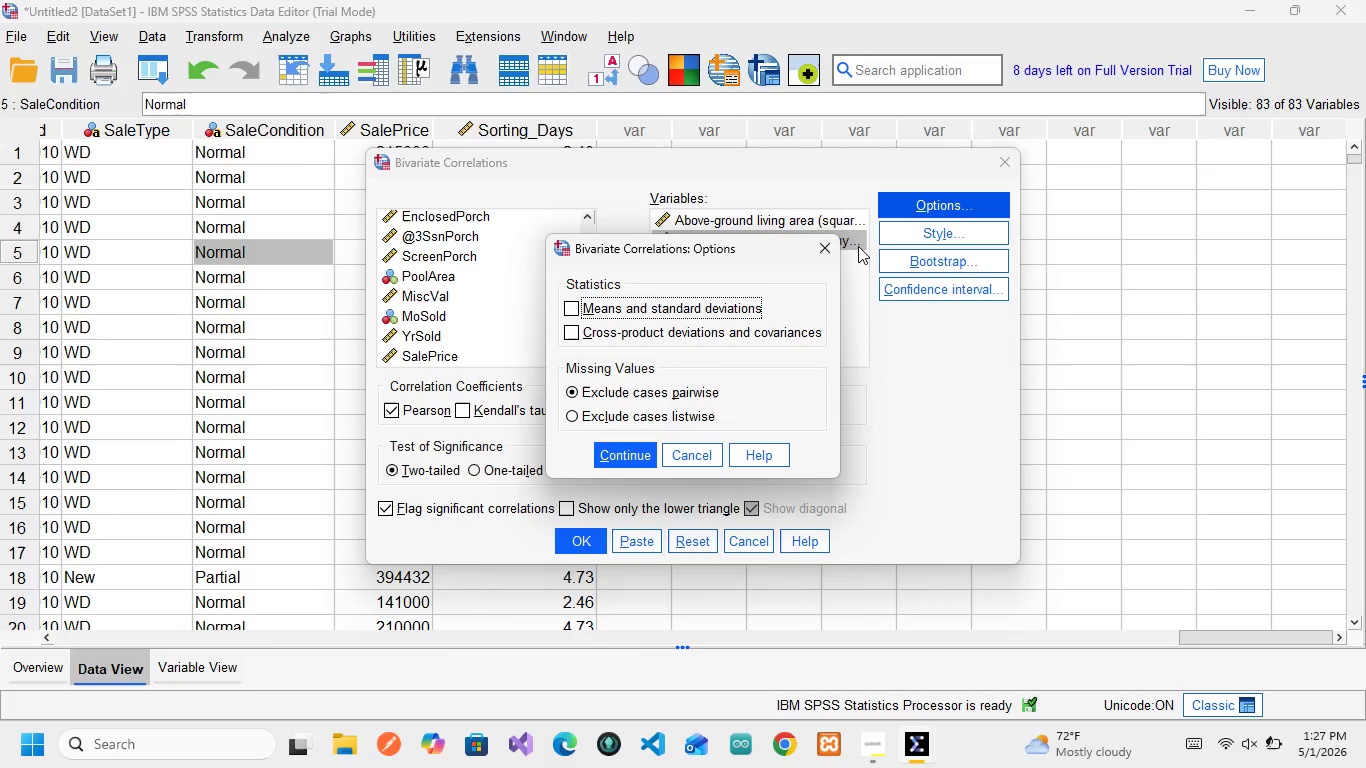 
left_click([820, 252])
 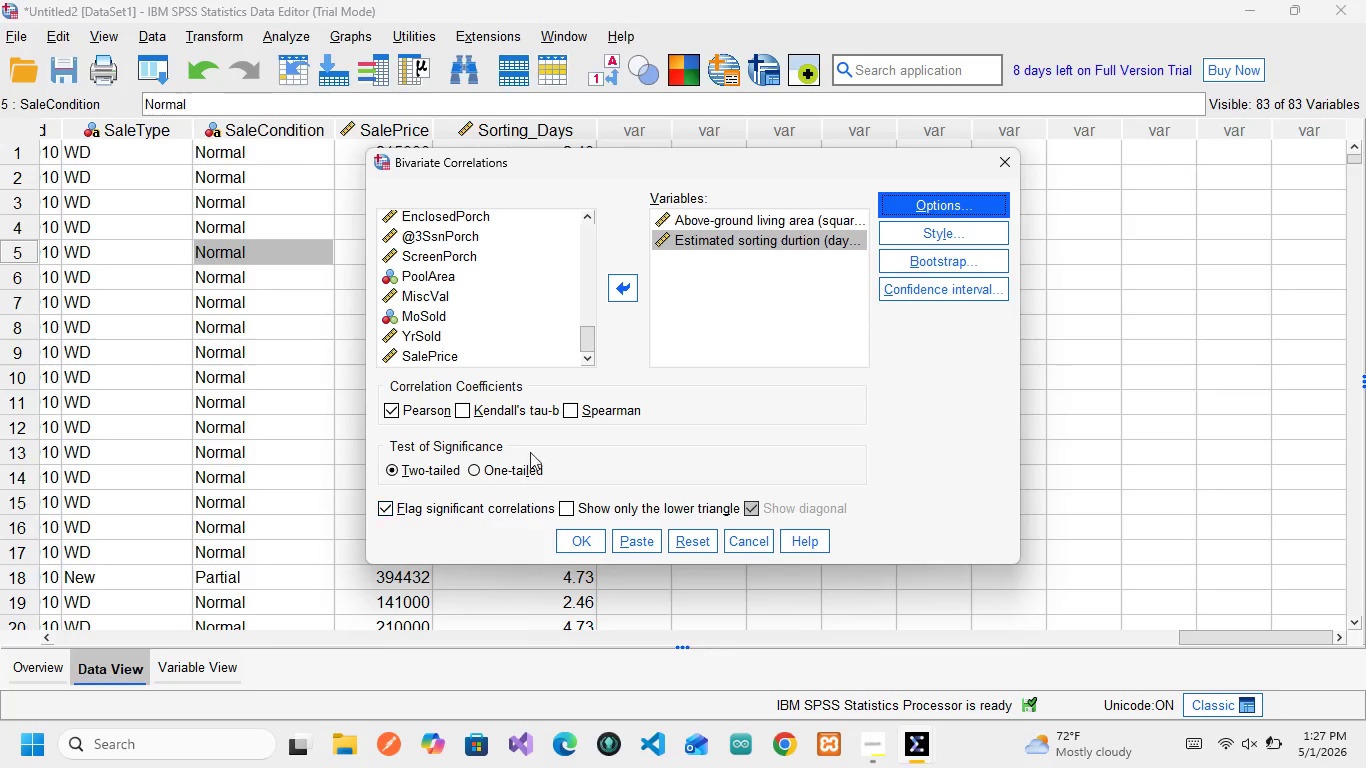 
wait(8.5)
 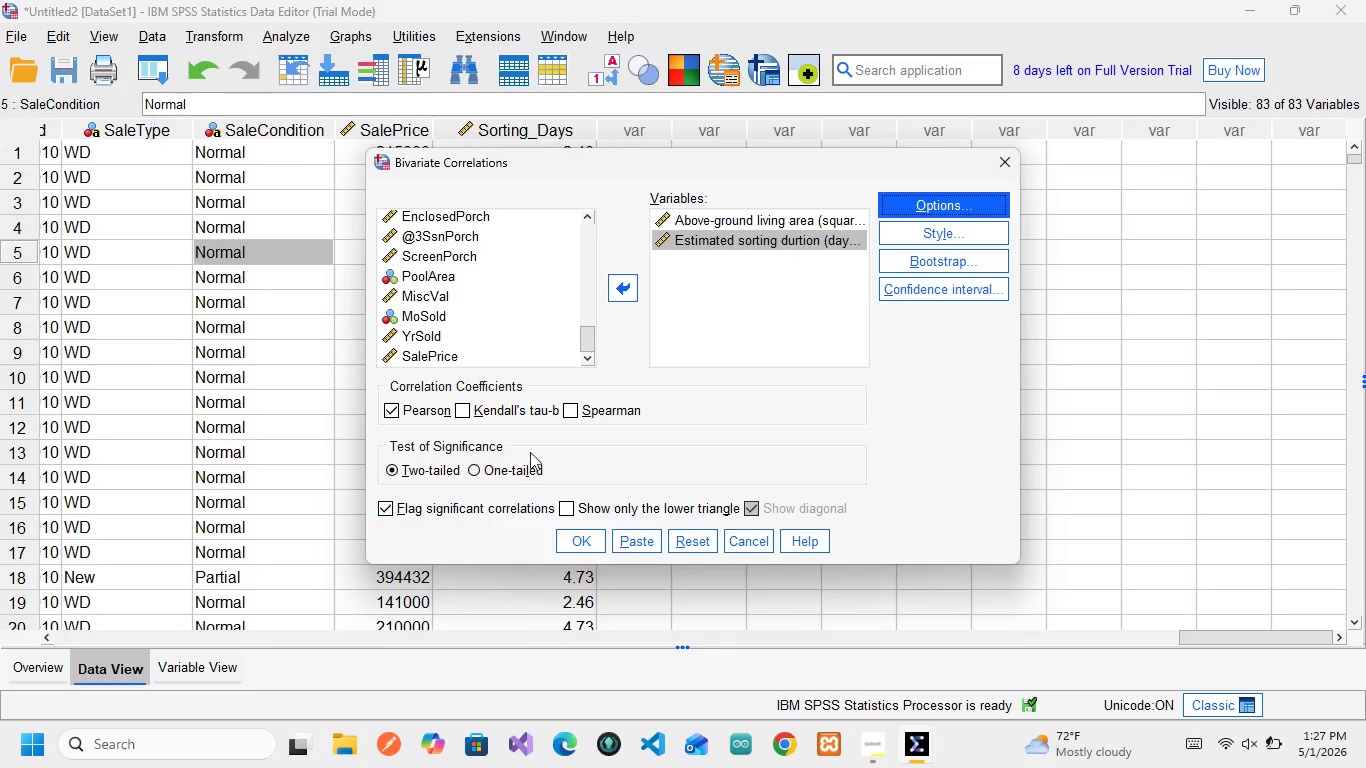 
left_click([632, 538])
 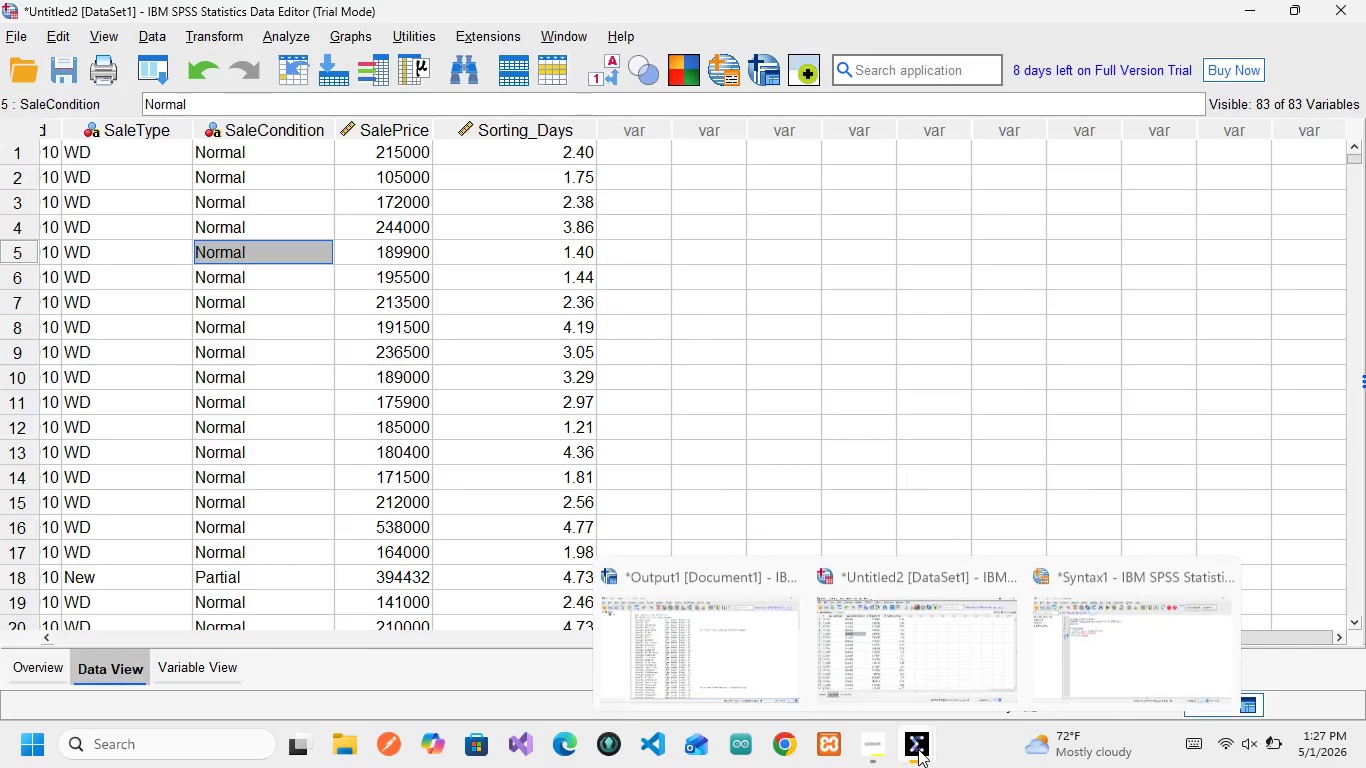 
left_click([1109, 621])
 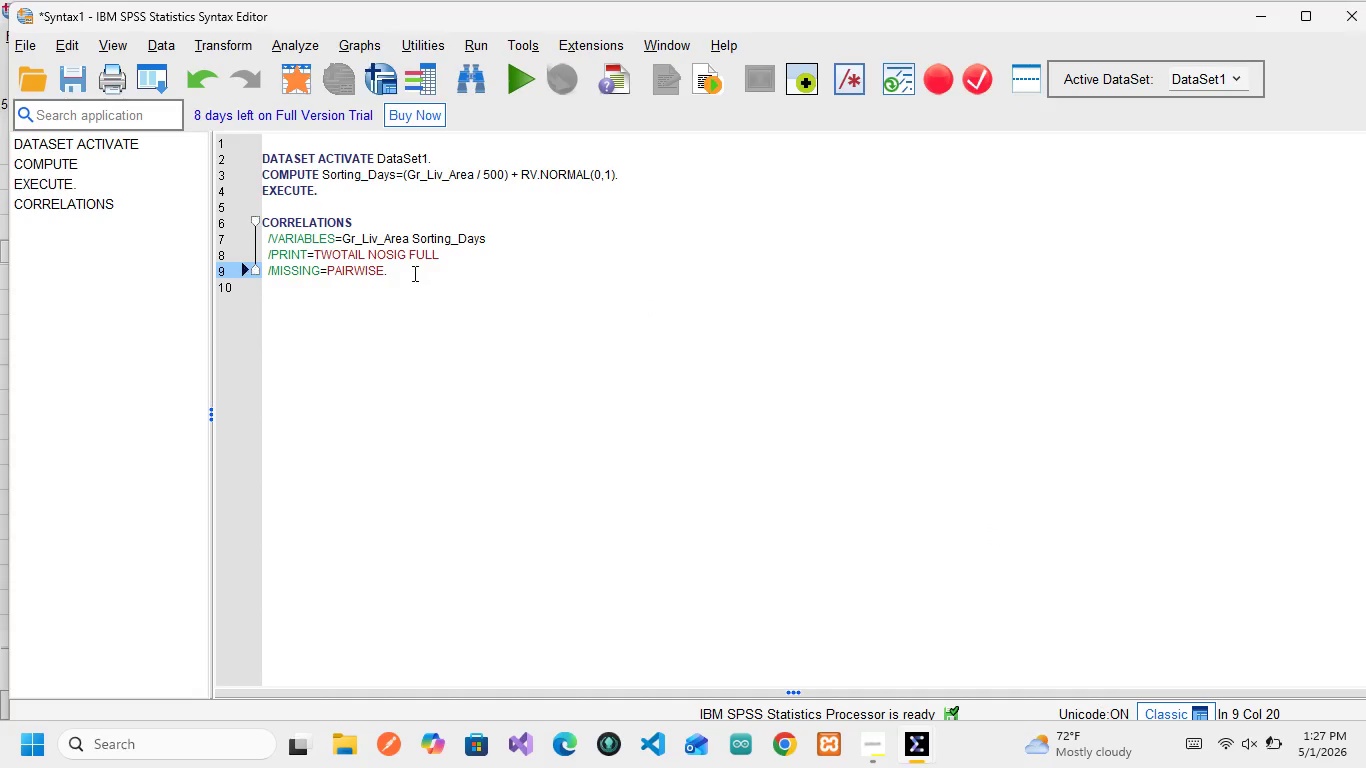 
left_click_drag(start_coordinate=[413, 273], to_coordinate=[261, 213])
 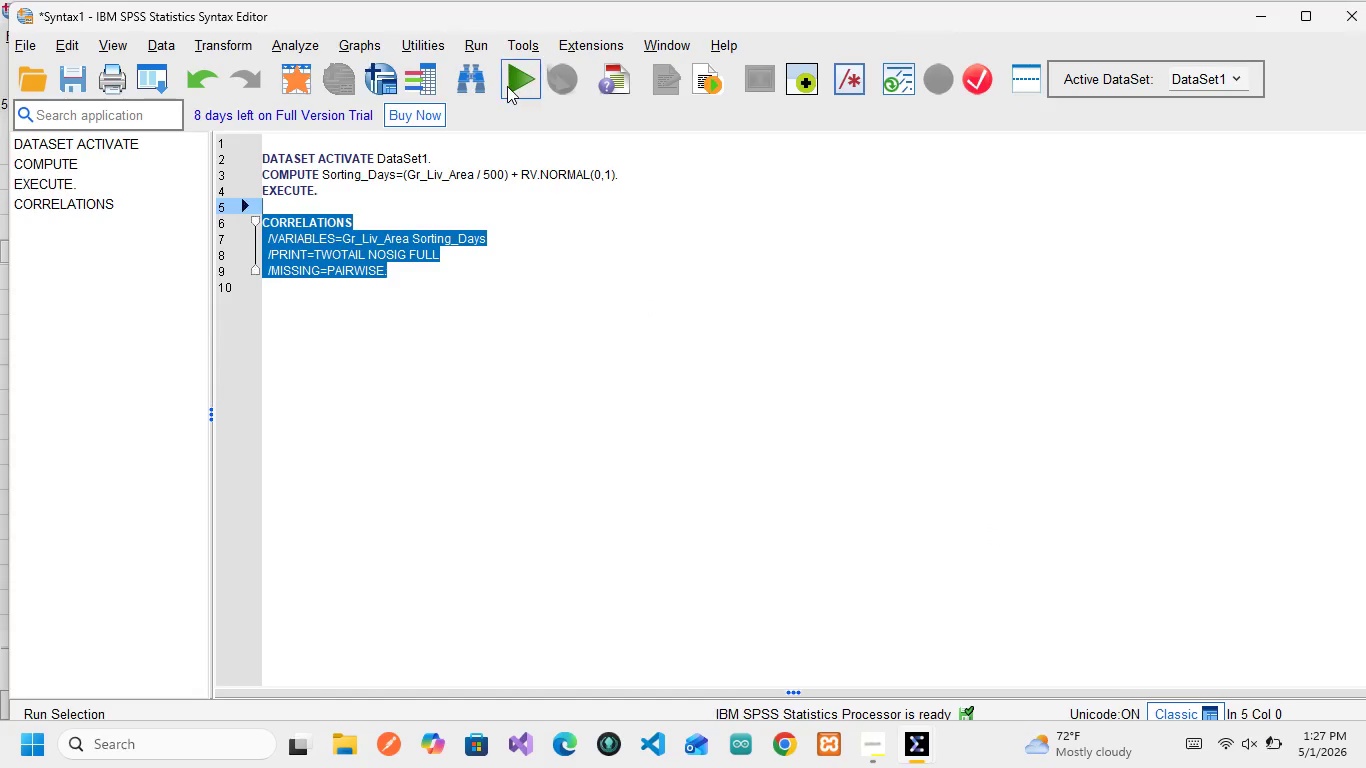 
left_click([507, 86])
 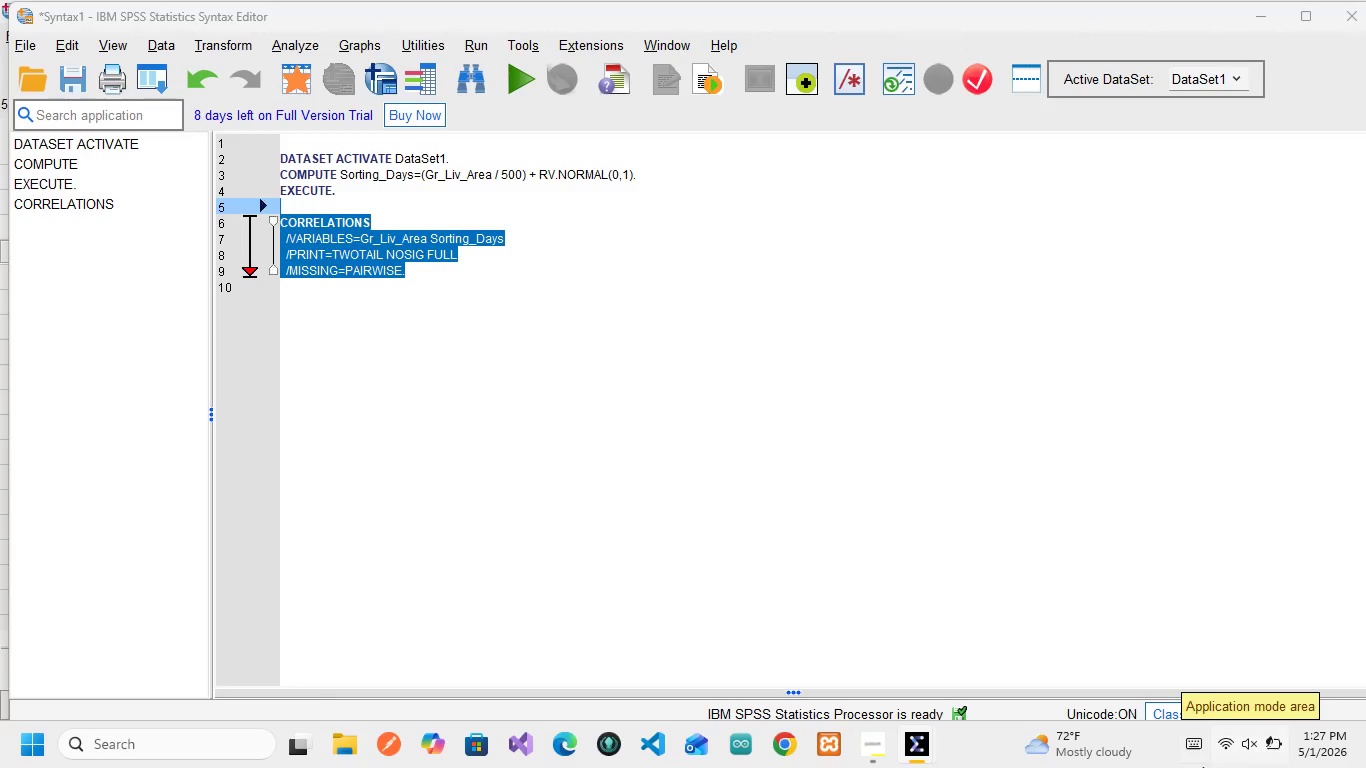 
mouse_move([907, 727])
 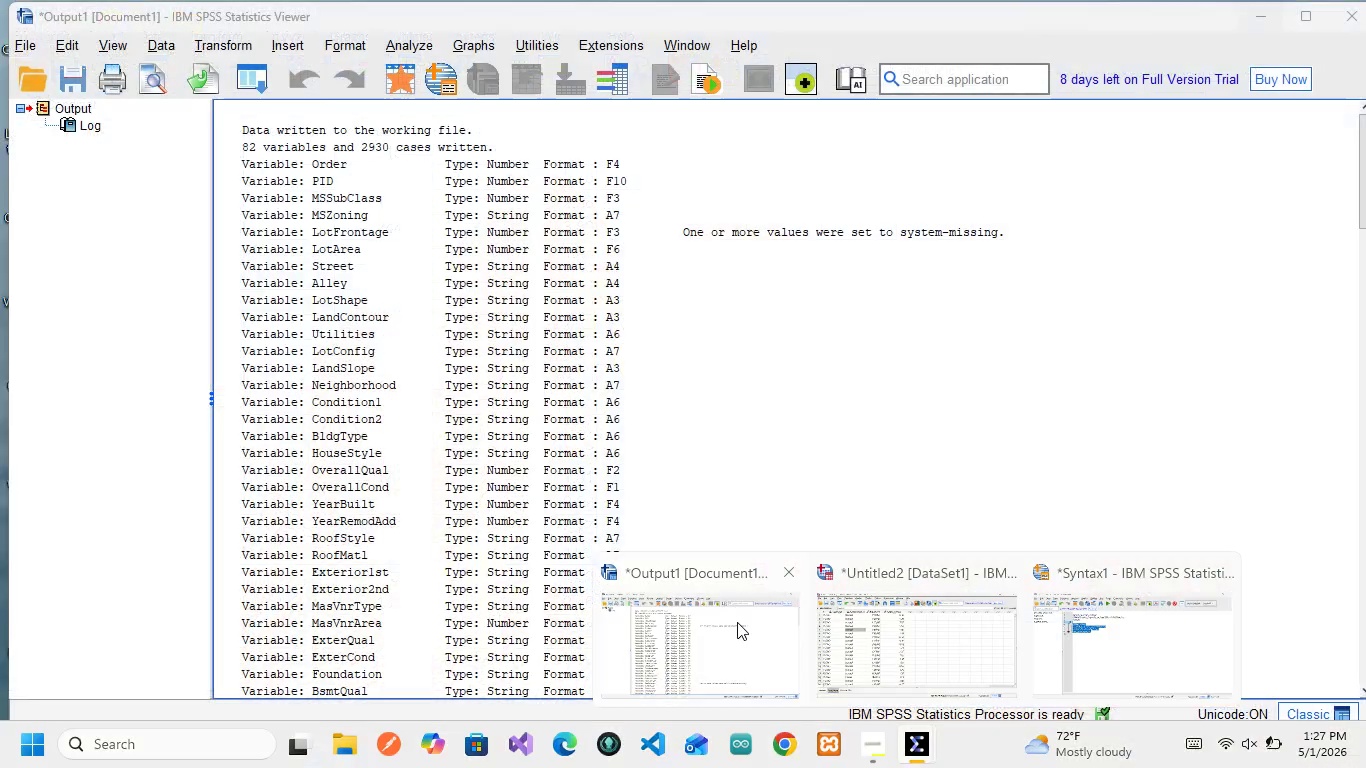 
left_click([737, 622])
 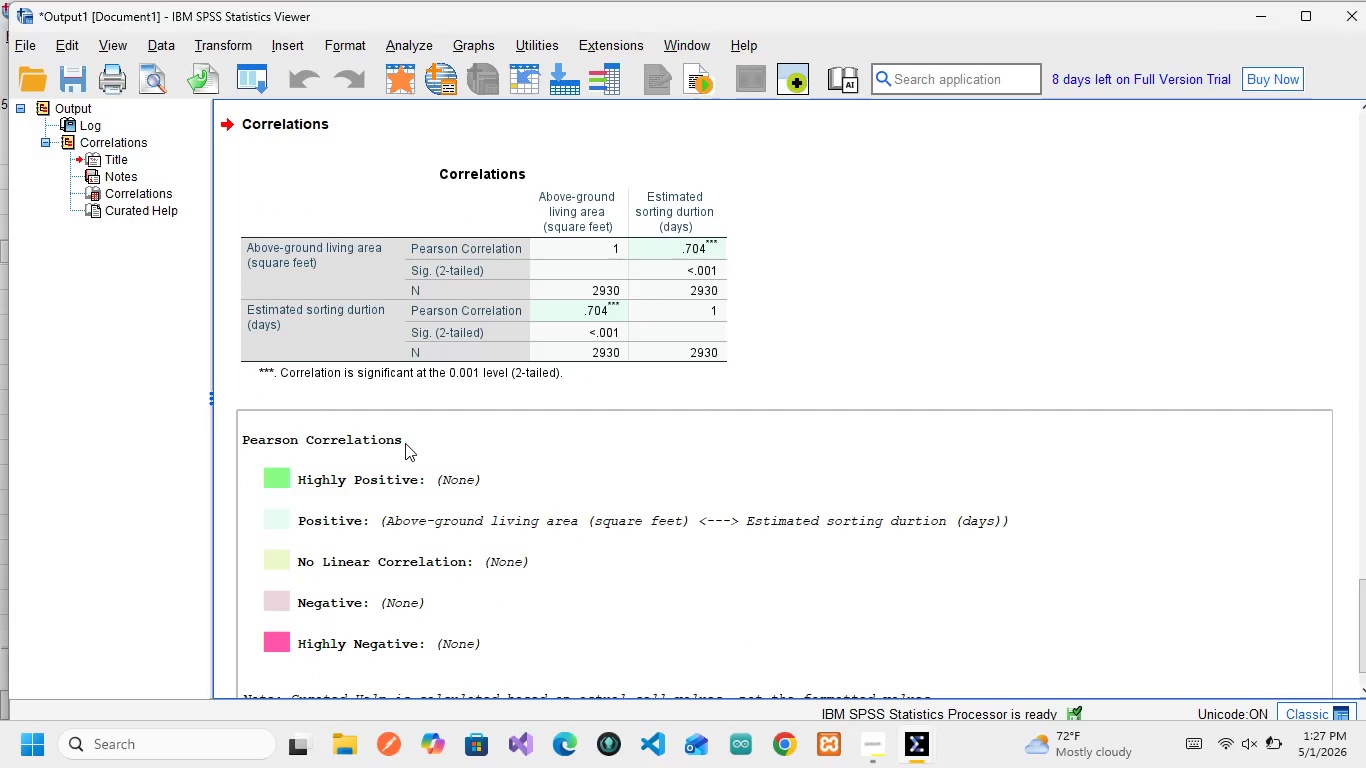 
scroll: coordinate [423, 283], scroll_direction: none, amount: 0.0
 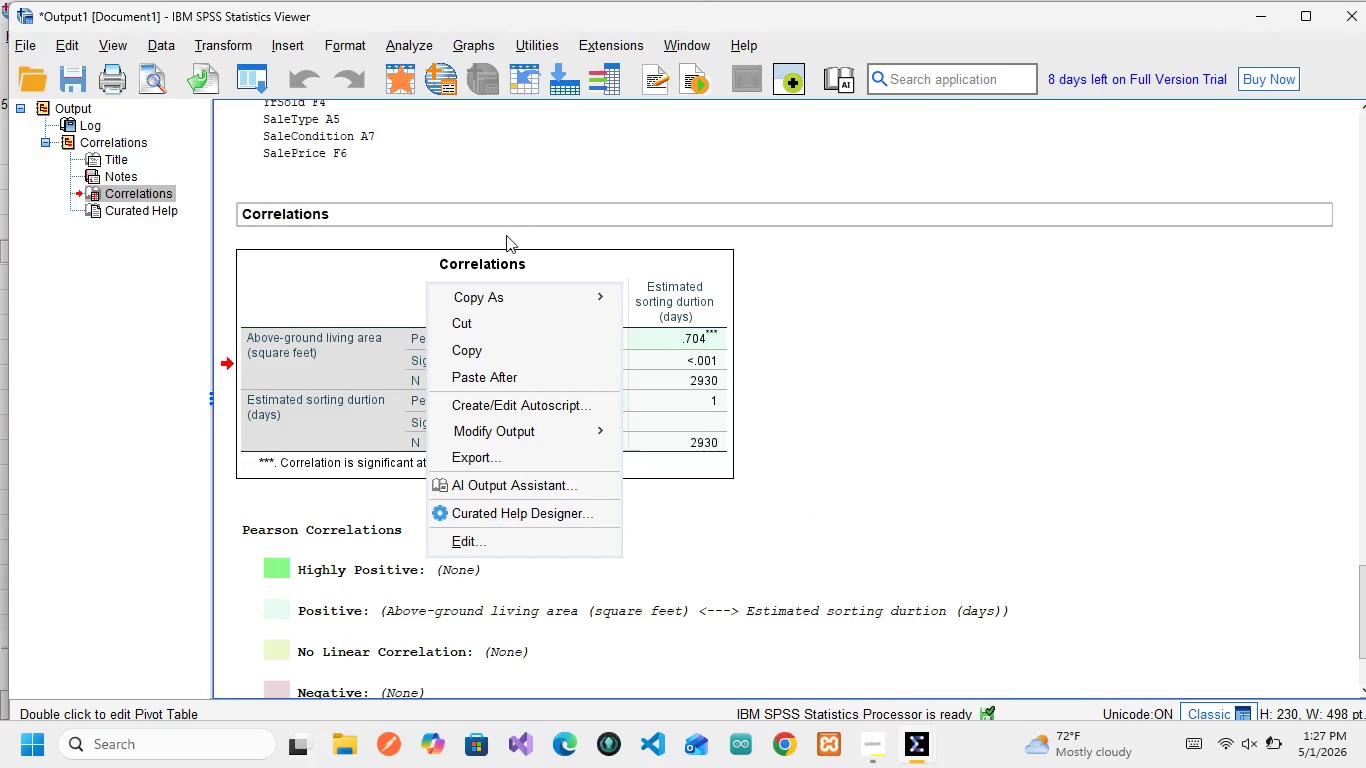 
left_click([1143, 440])
 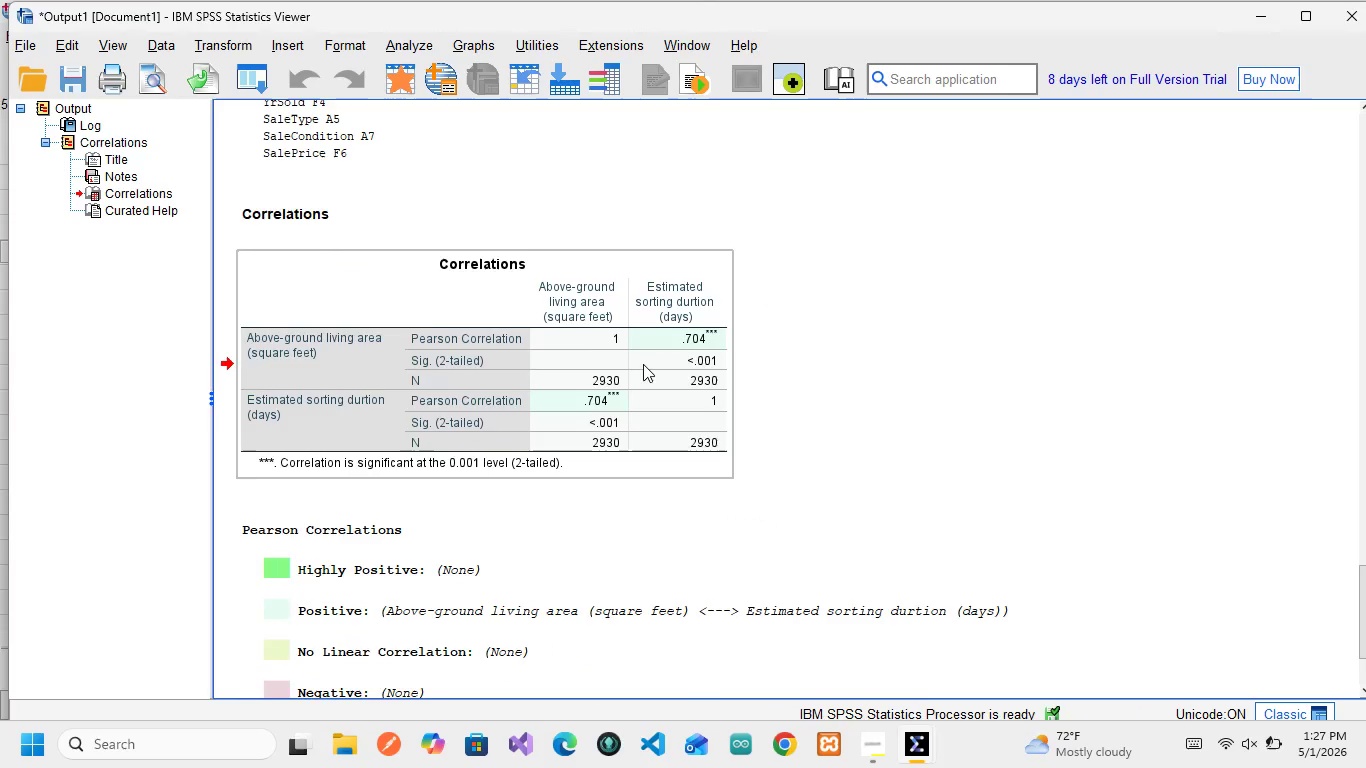 
scroll: coordinate [622, 333], scroll_direction: none, amount: 0.0
 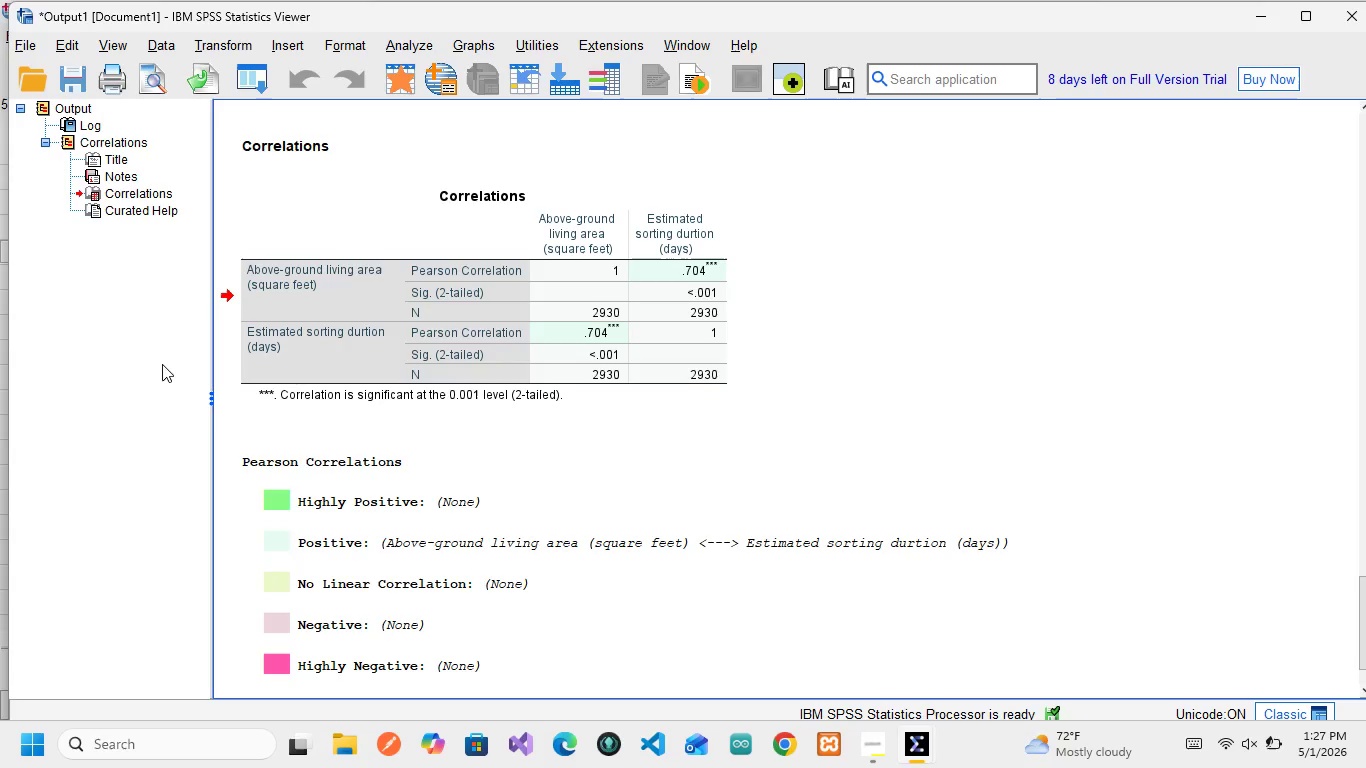 
wait(16.35)
 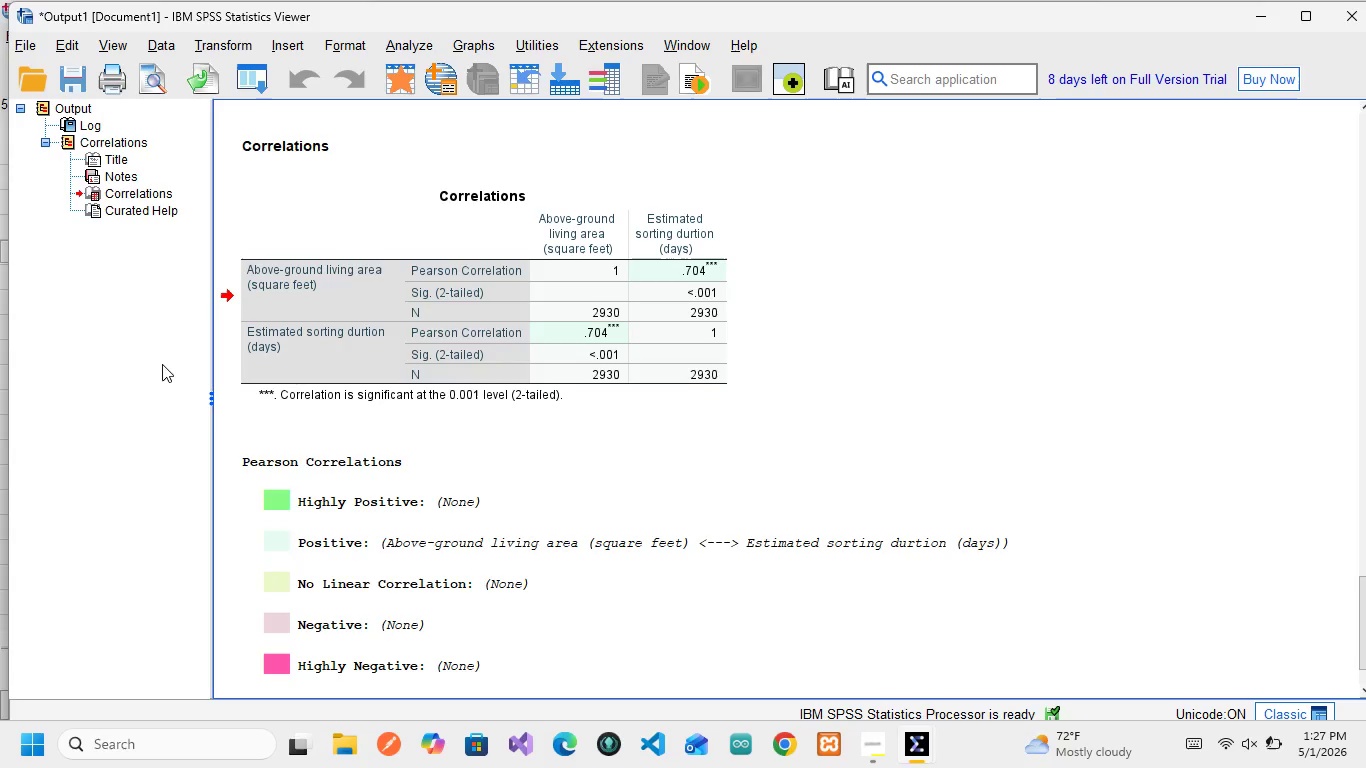 
mouse_move([708, 307])
 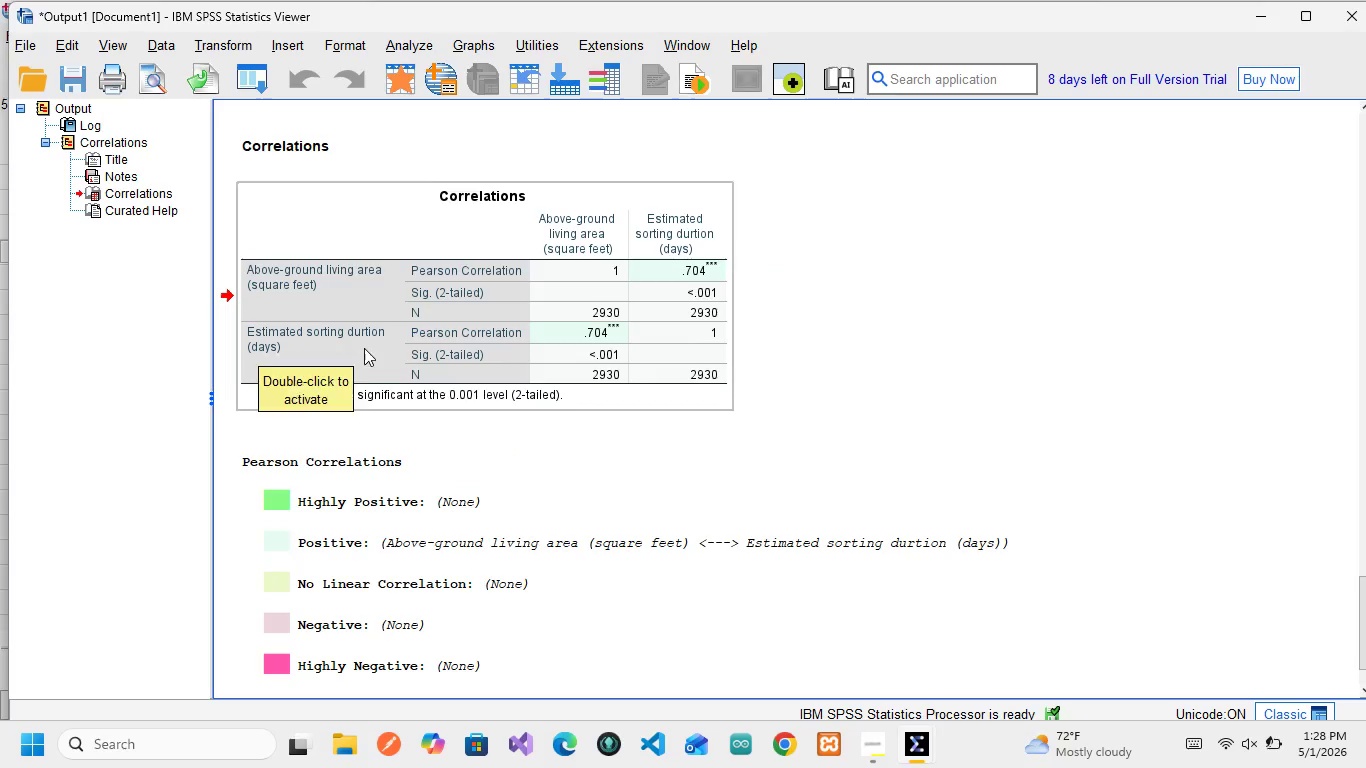 
wait(49.28)
 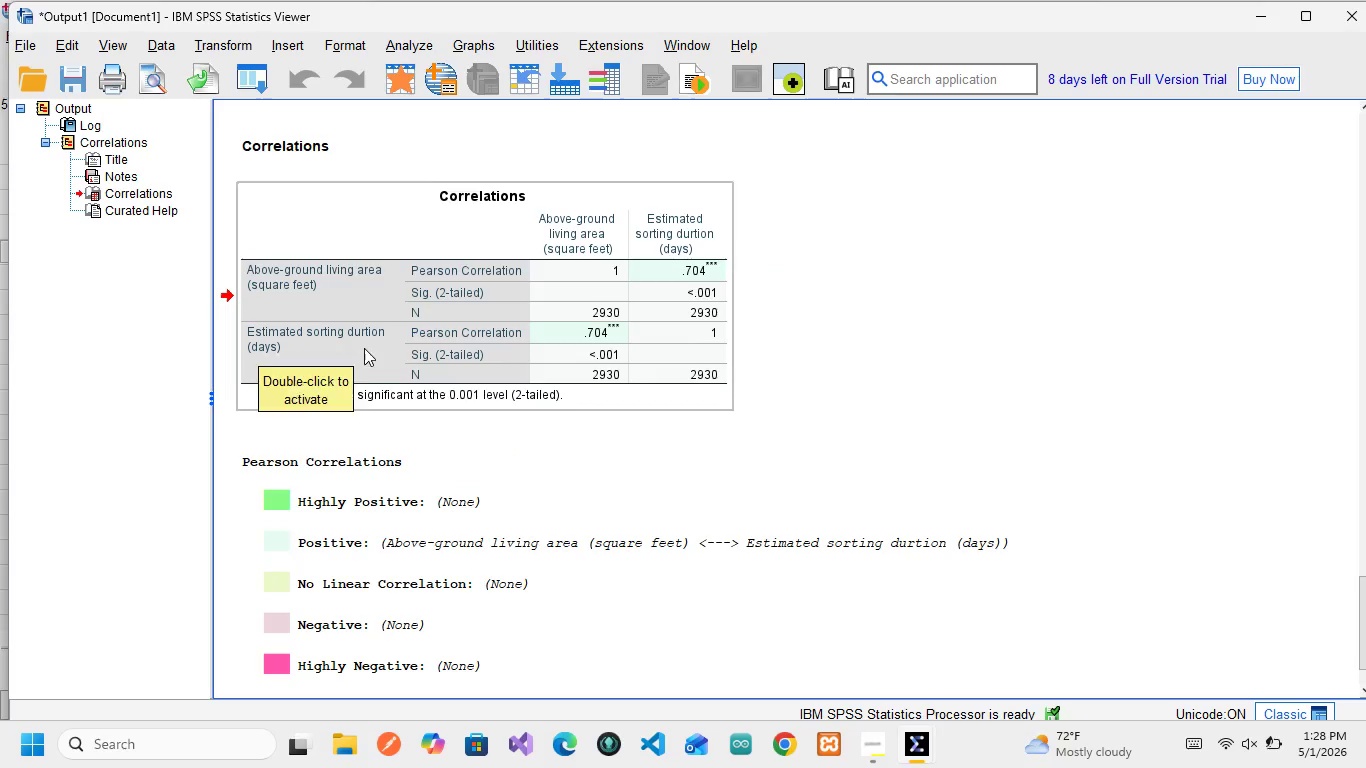 
scroll: coordinate [385, 540], scroll_direction: down, amount: 3.0
 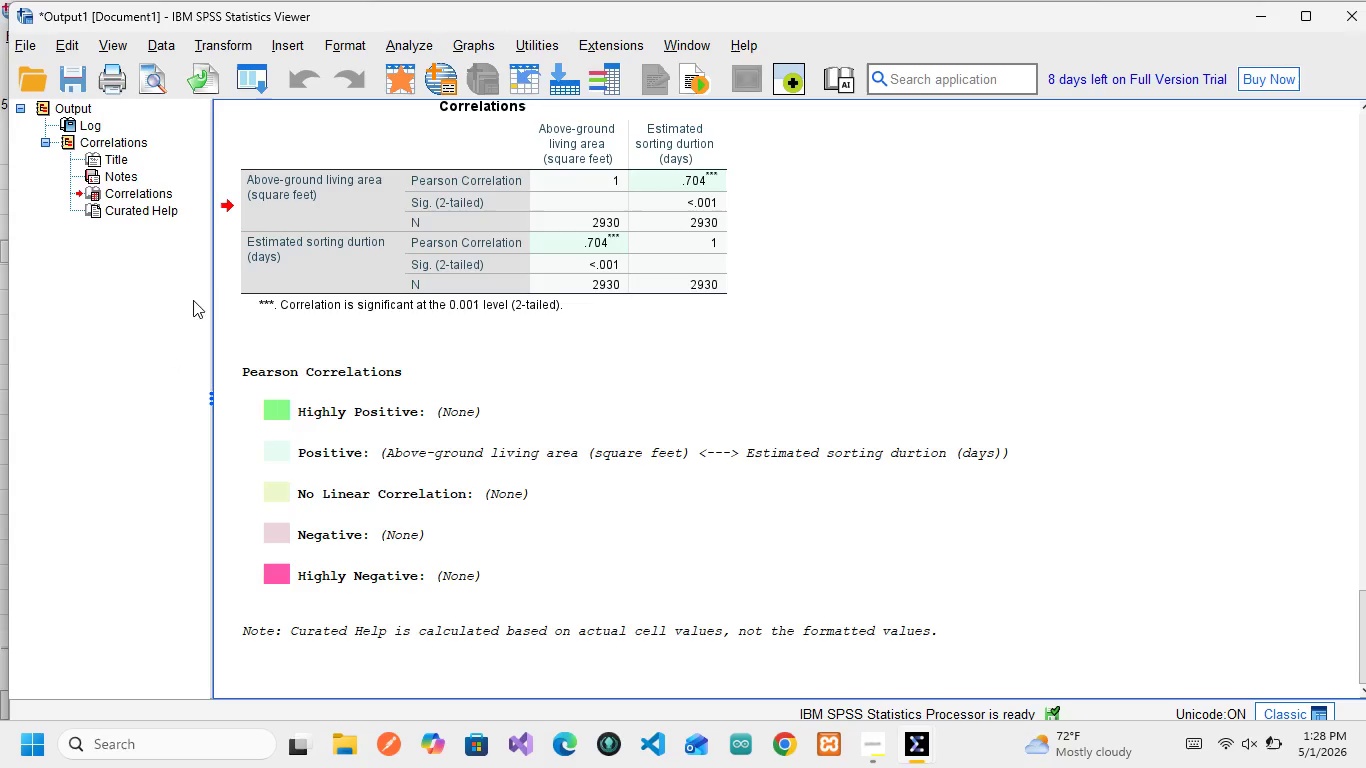 
wait(11.89)
 